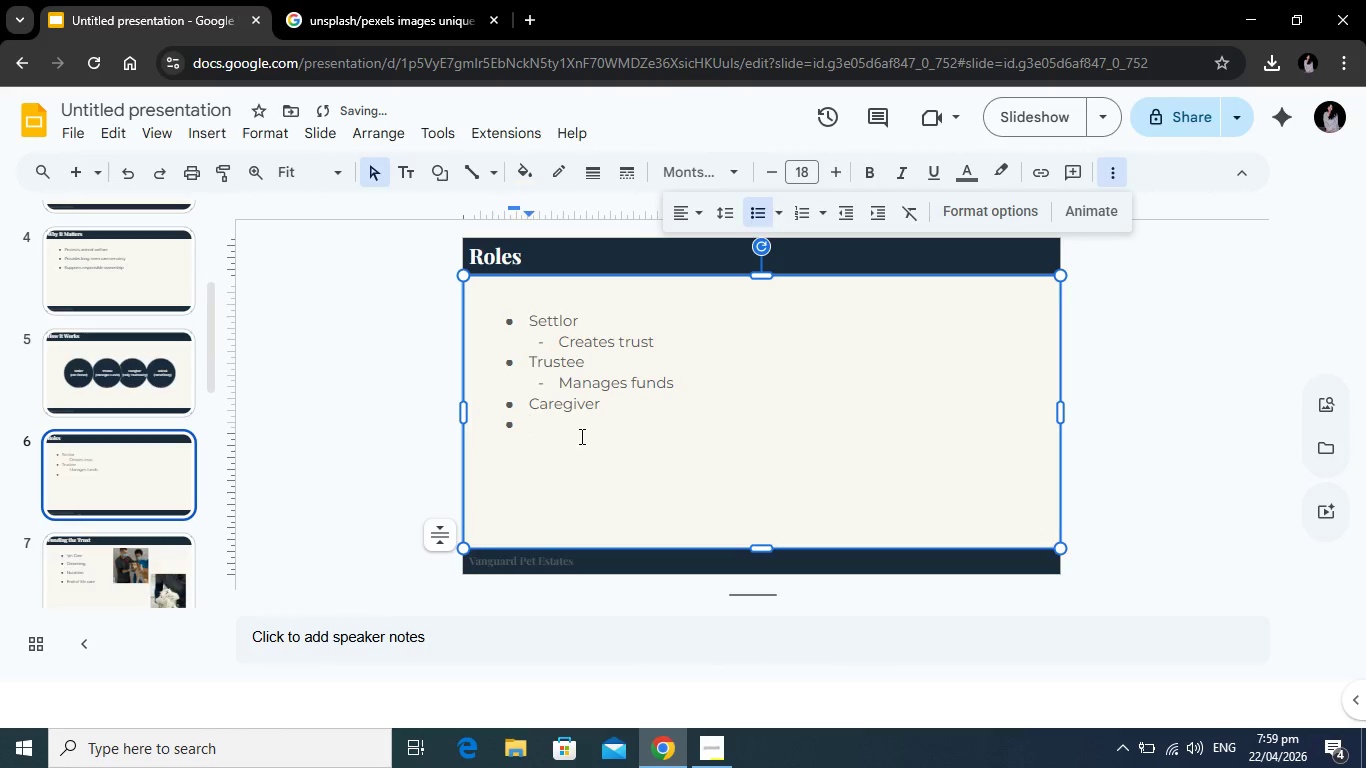 
key(Backspace)
key(Backspace)
type(-)
key(Tab)
key(Tab)
key(Backspace)
key(Backspace)
key(Backspace)
key(Tab)
key(Tab)
type(- )
key(Tab)
key(Tab)
type(DAily)
key(Backspace)
key(Backspace)
key(Backspace)
key(Backspace)
type(aily Care)
 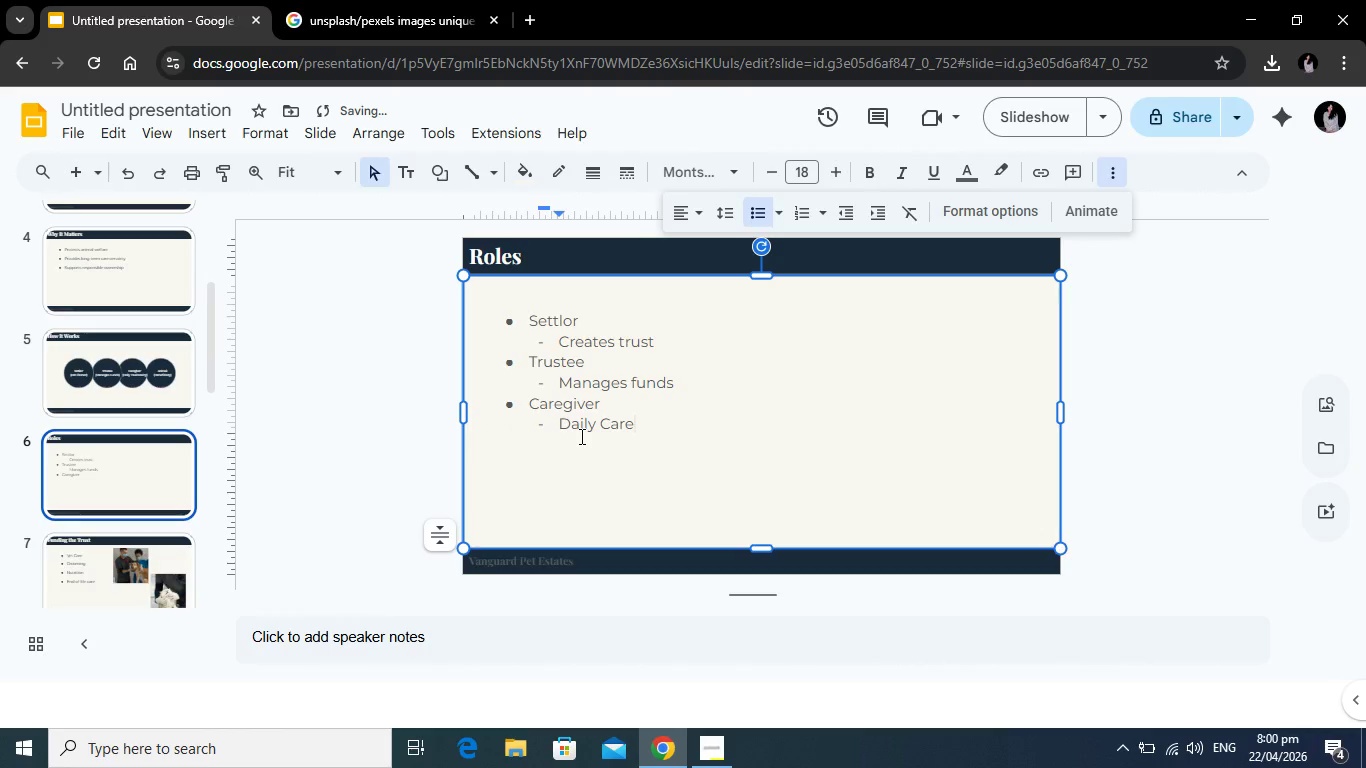 
key(Enter)
 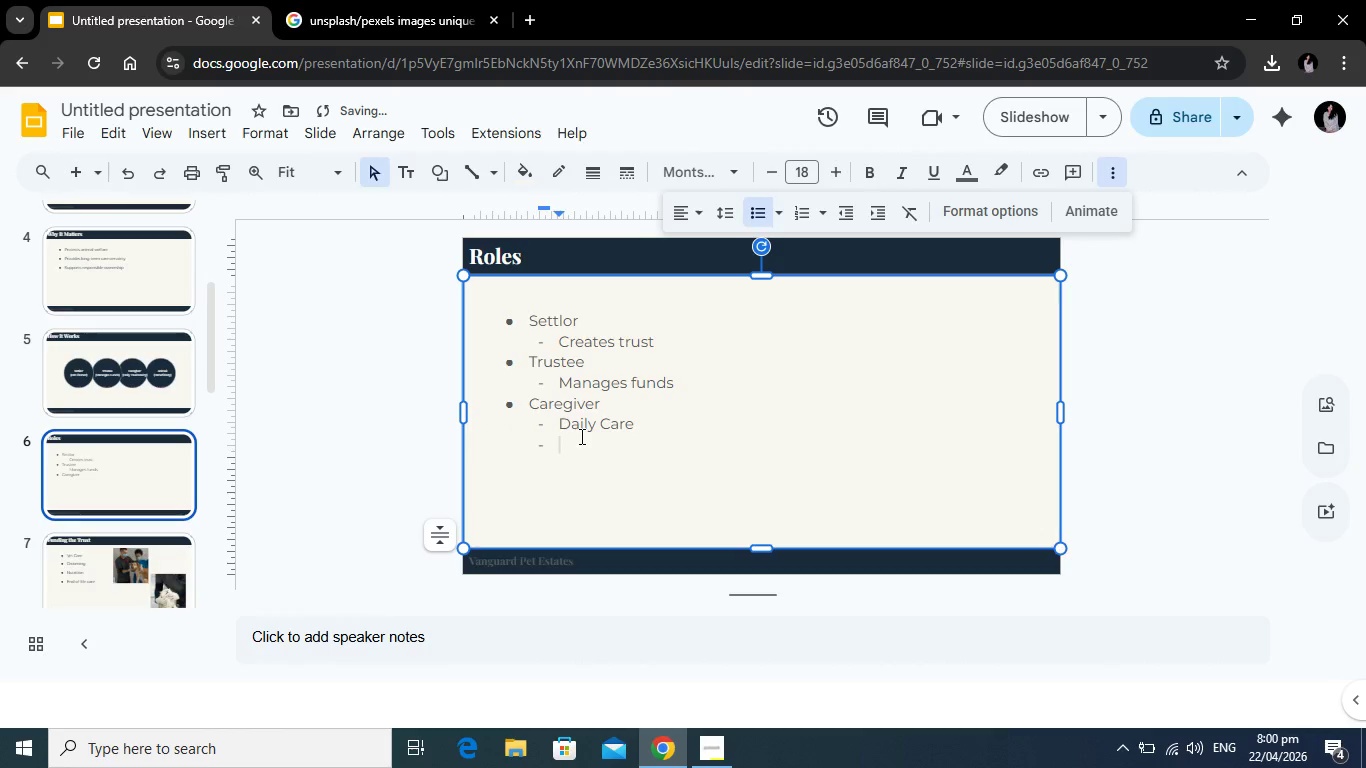 
key(Backspace)
 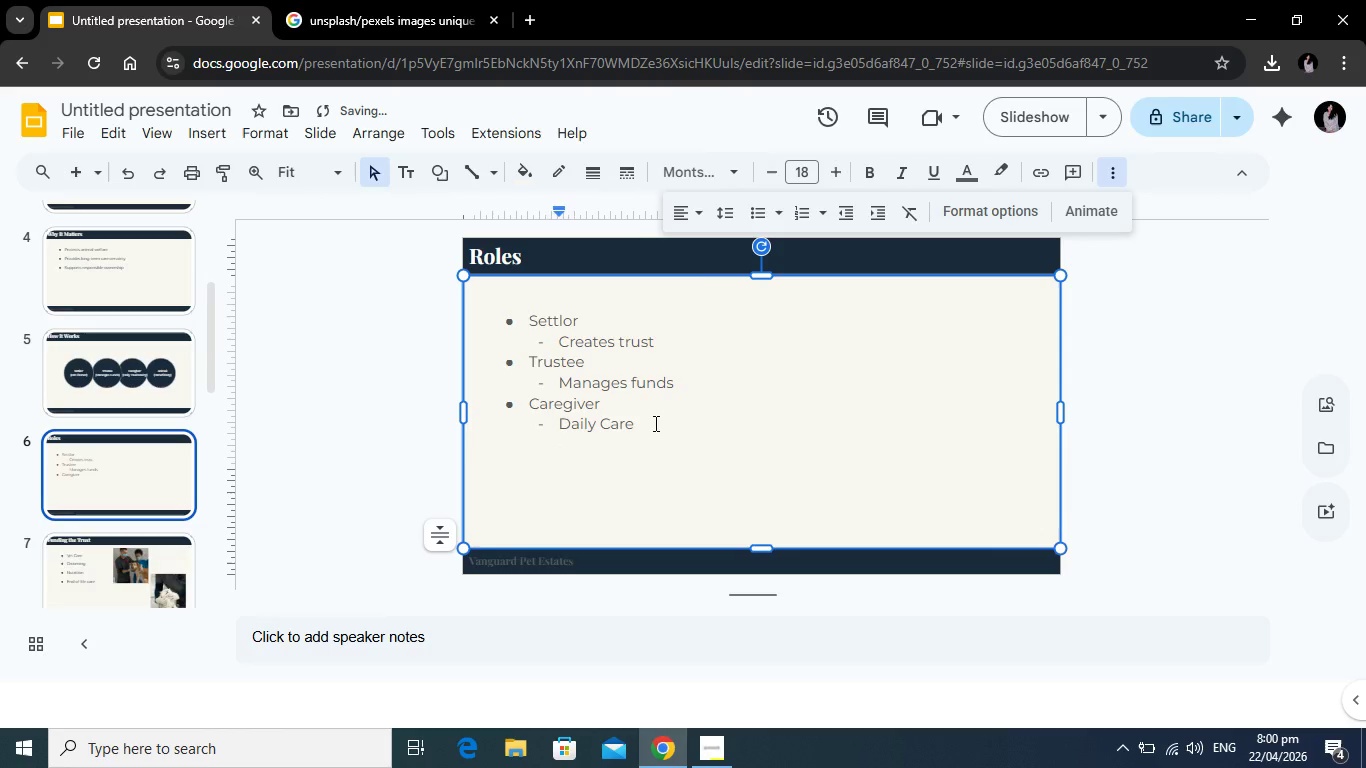 
key(Backspace)
 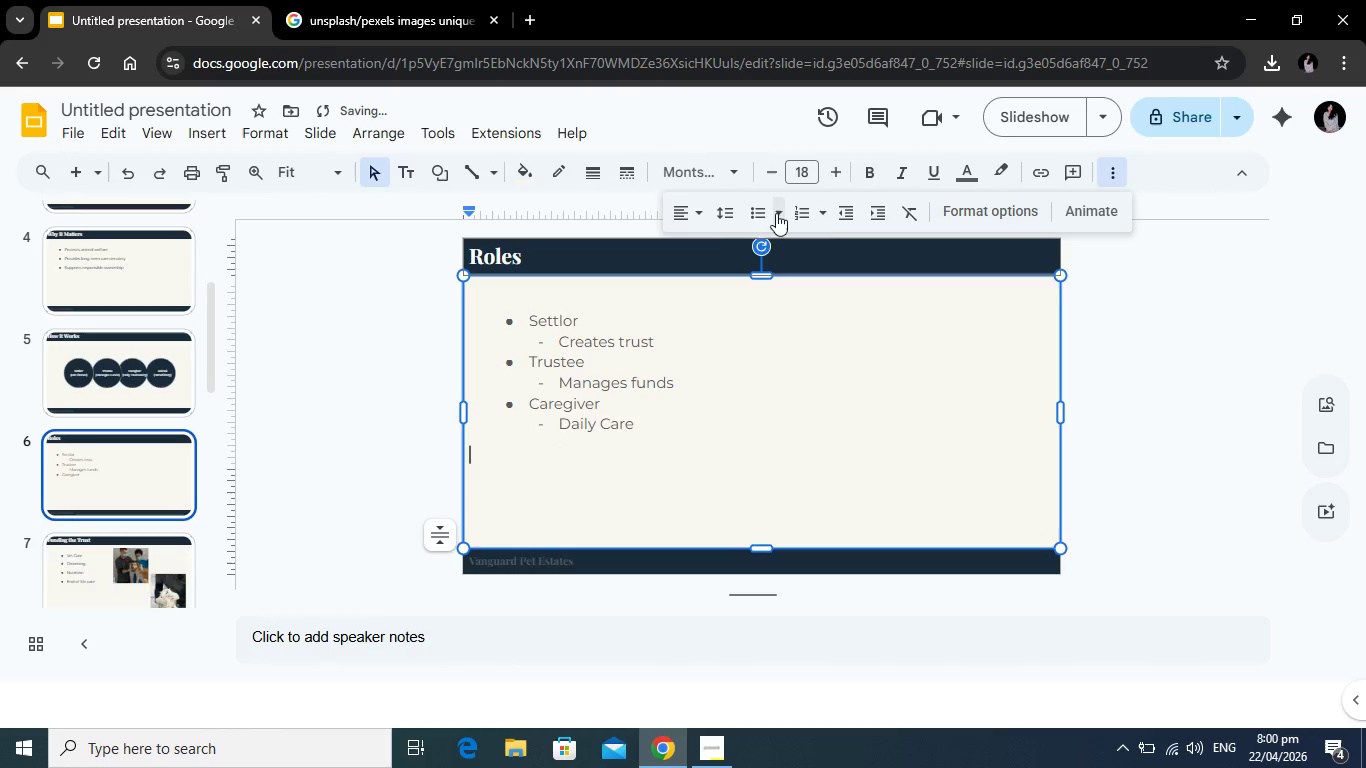 
left_click([777, 213])
 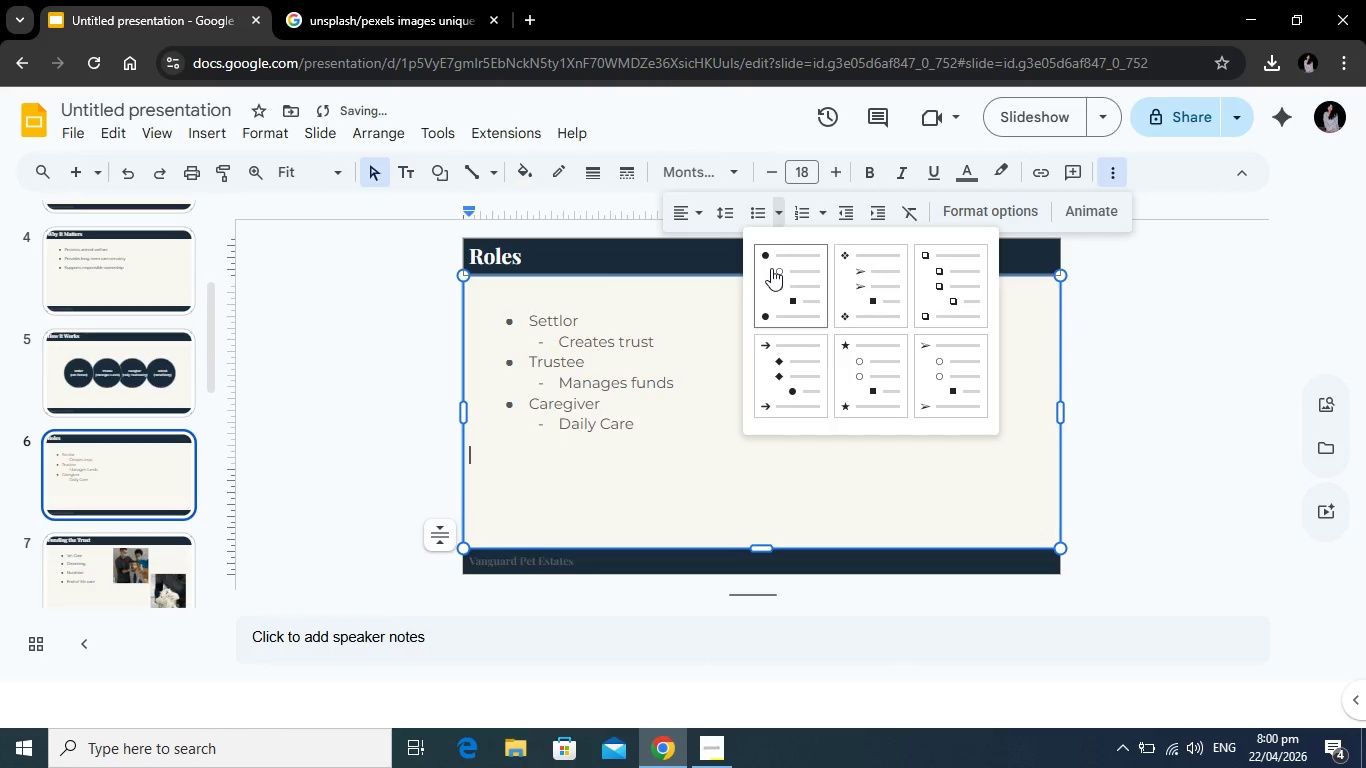 
left_click([771, 268])
 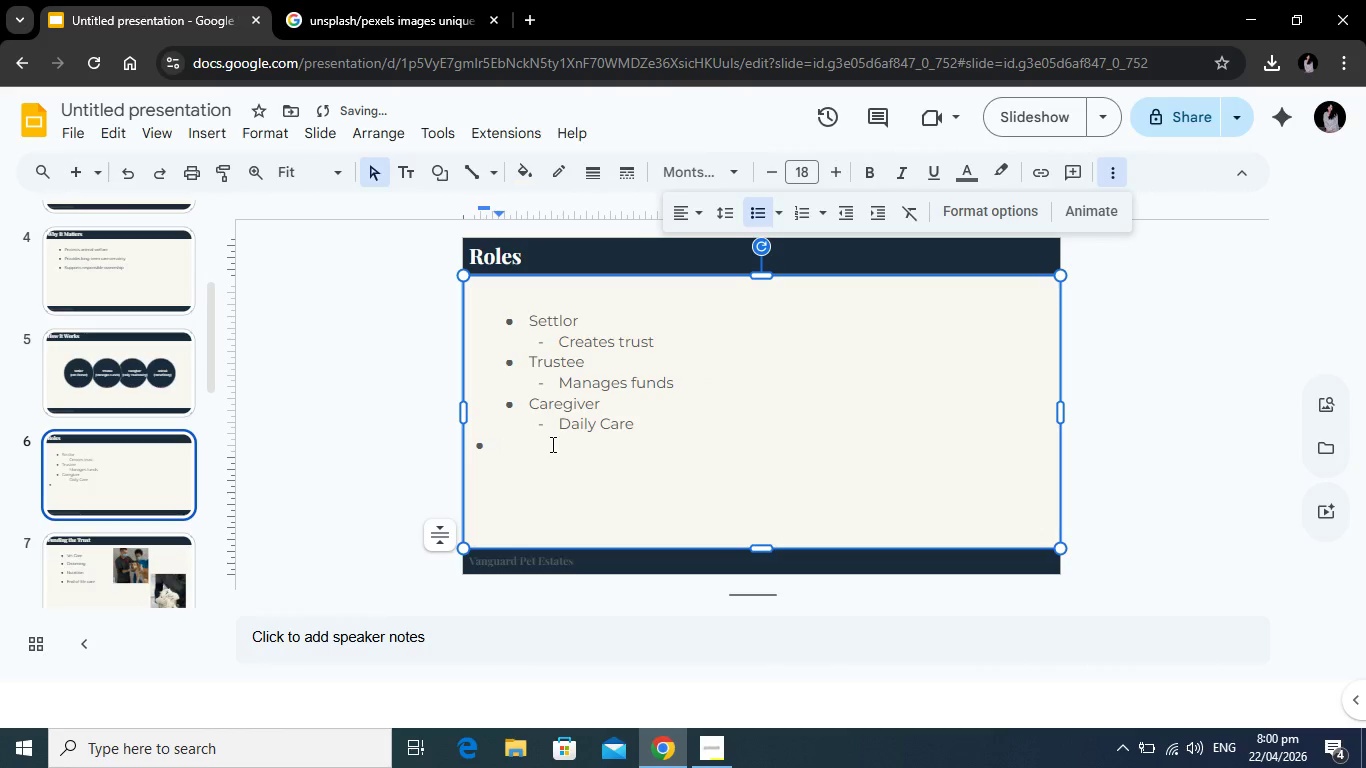 
key(Tab)
type(Anima;)
key(Backspace)
type(l)
 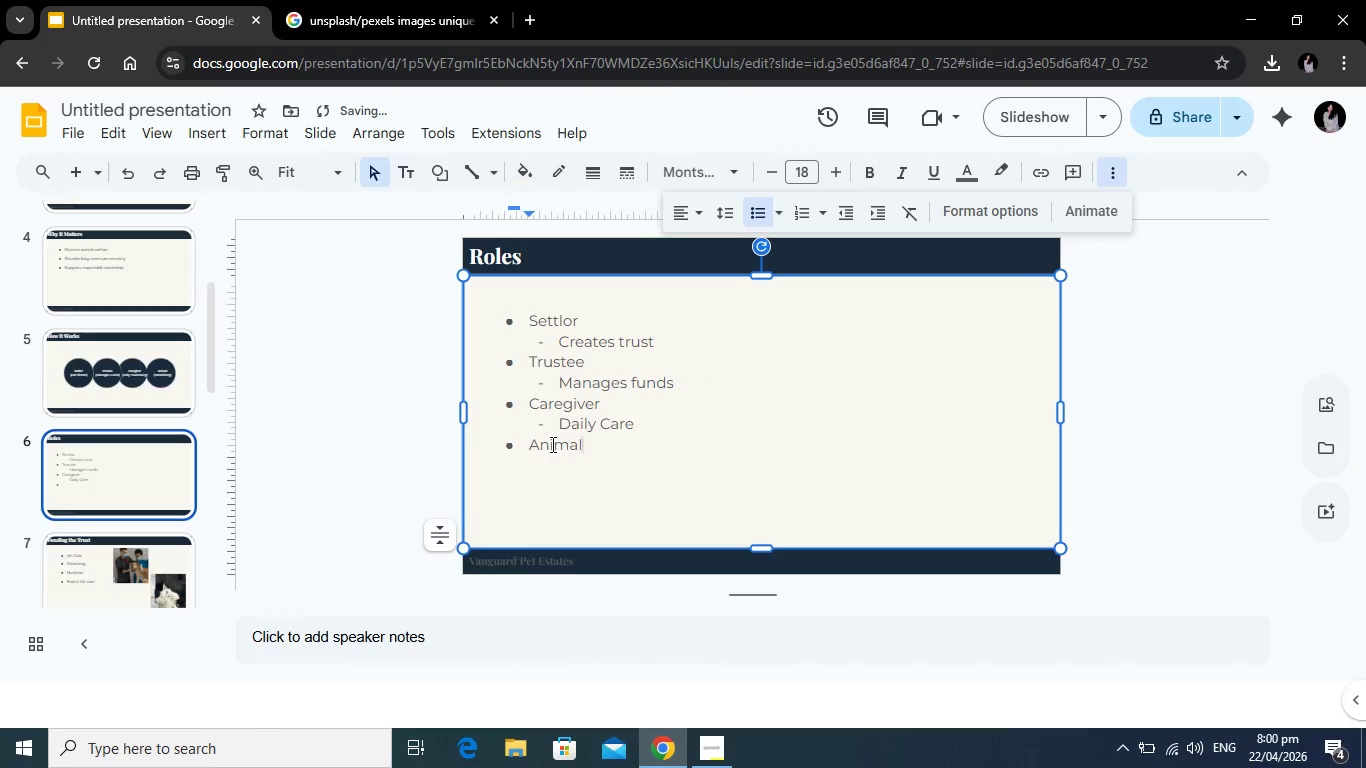 
key(Enter)
 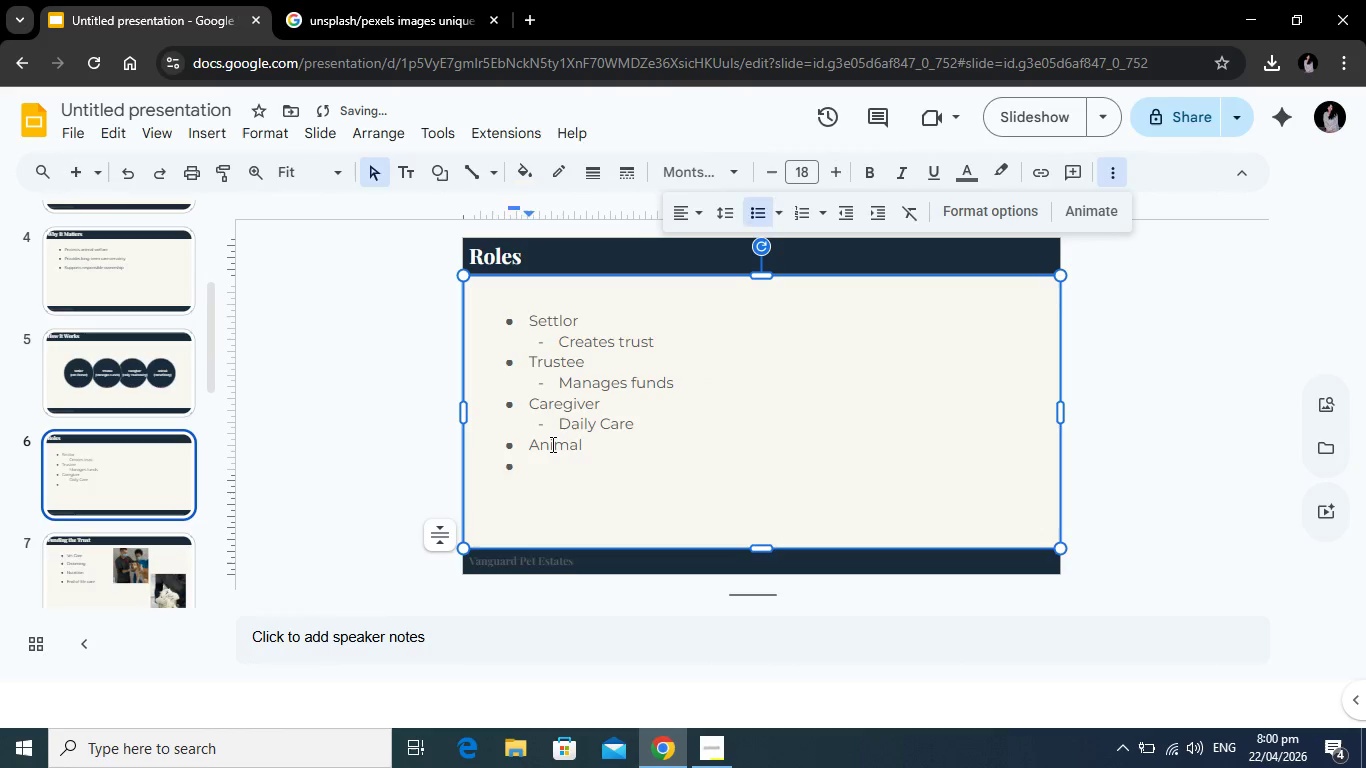 
key(Backspace)
key(Backspace)
type(-)
key(Tab)
key(Backspace)
key(Backspace)
key(Tab)
key(Tab)
type(- Beneficiary)
 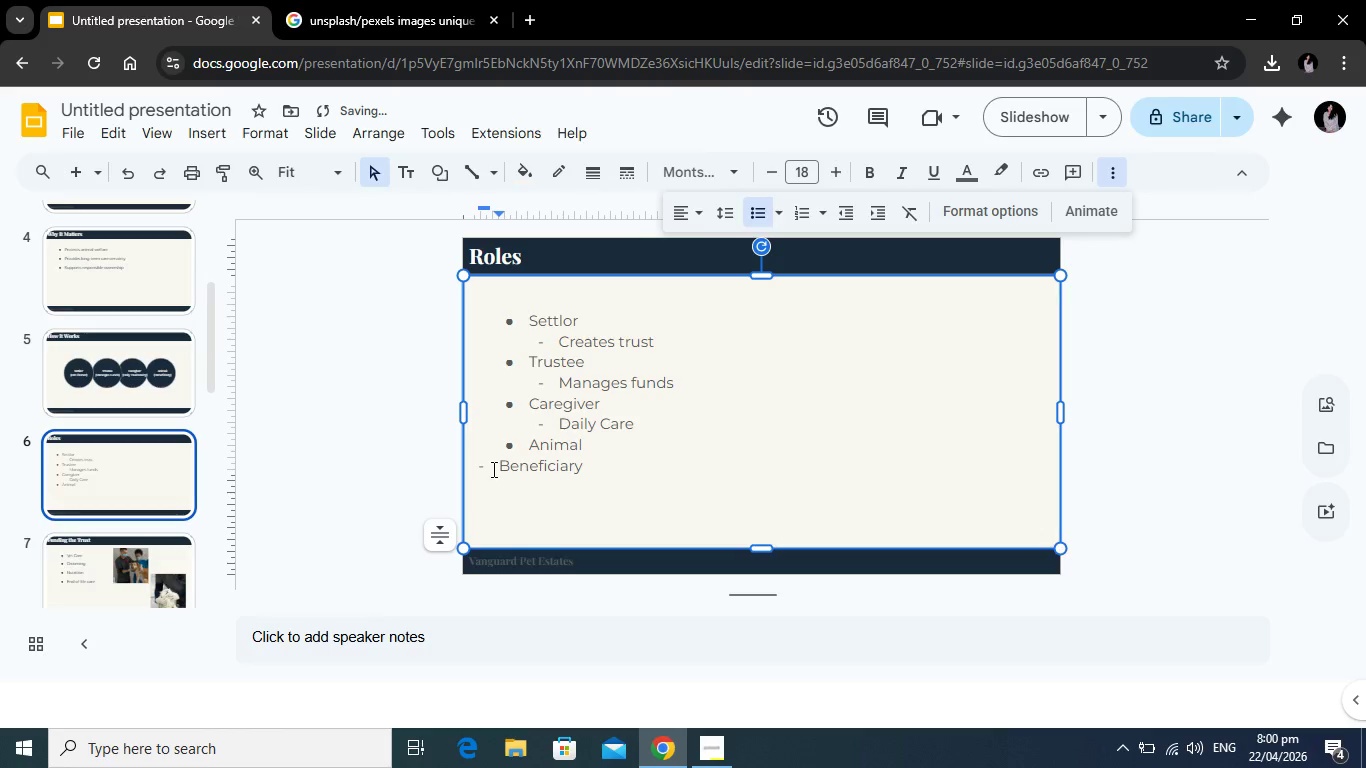 
left_click([493, 467])
 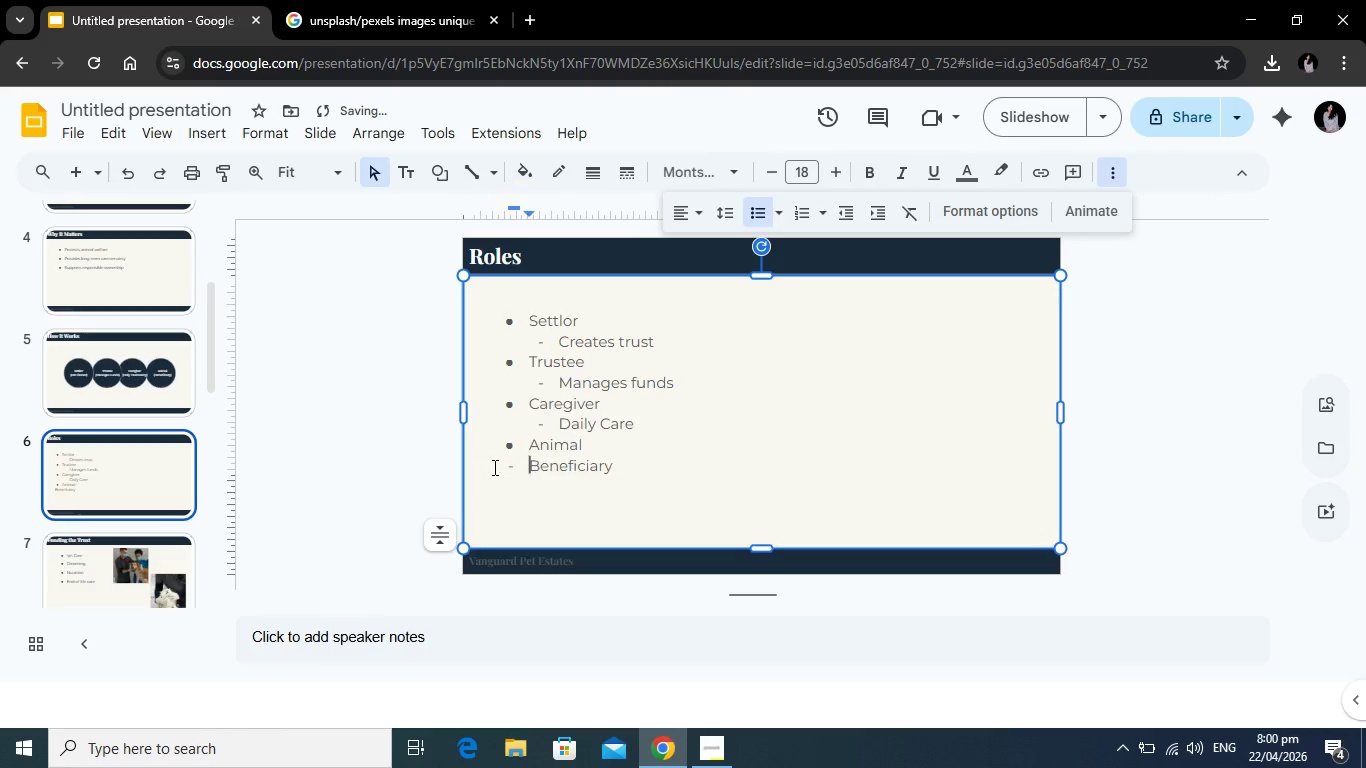 
key(Tab)
 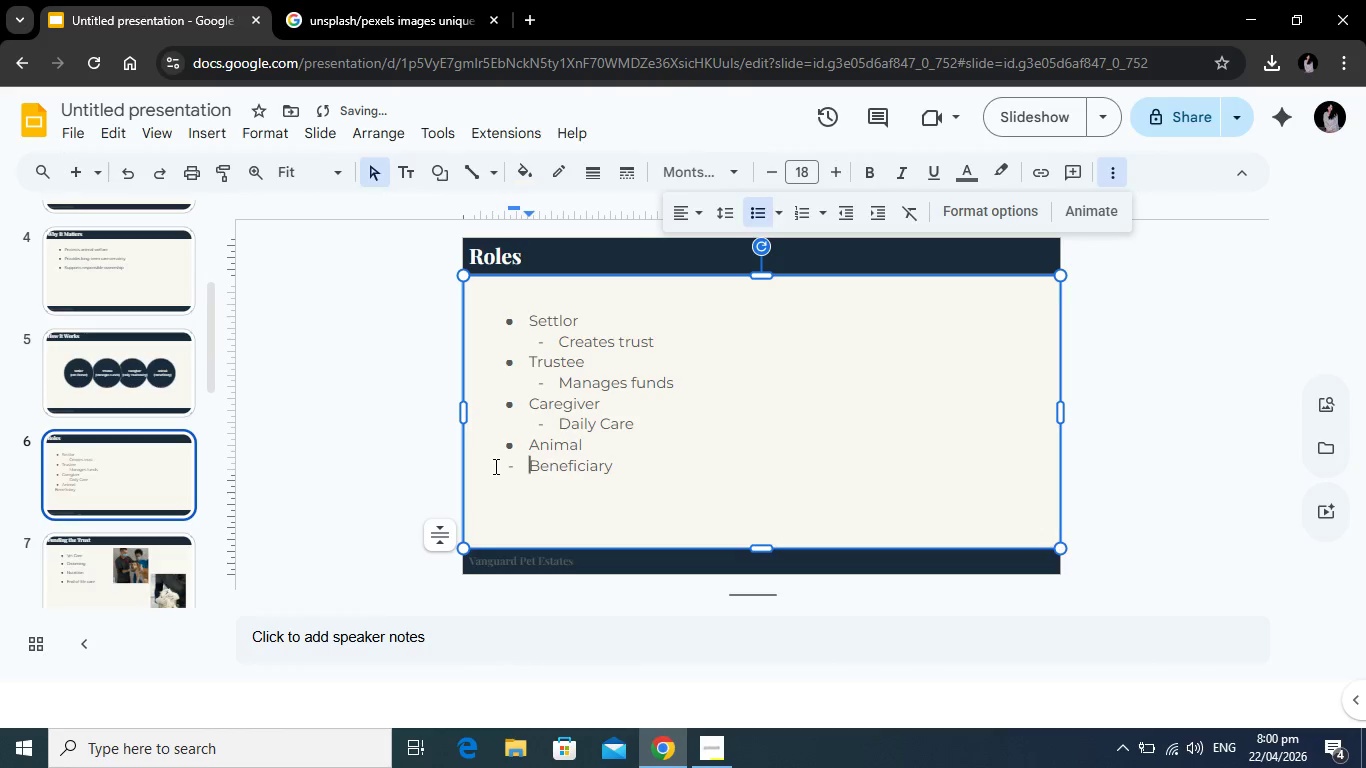 
key(Tab)
 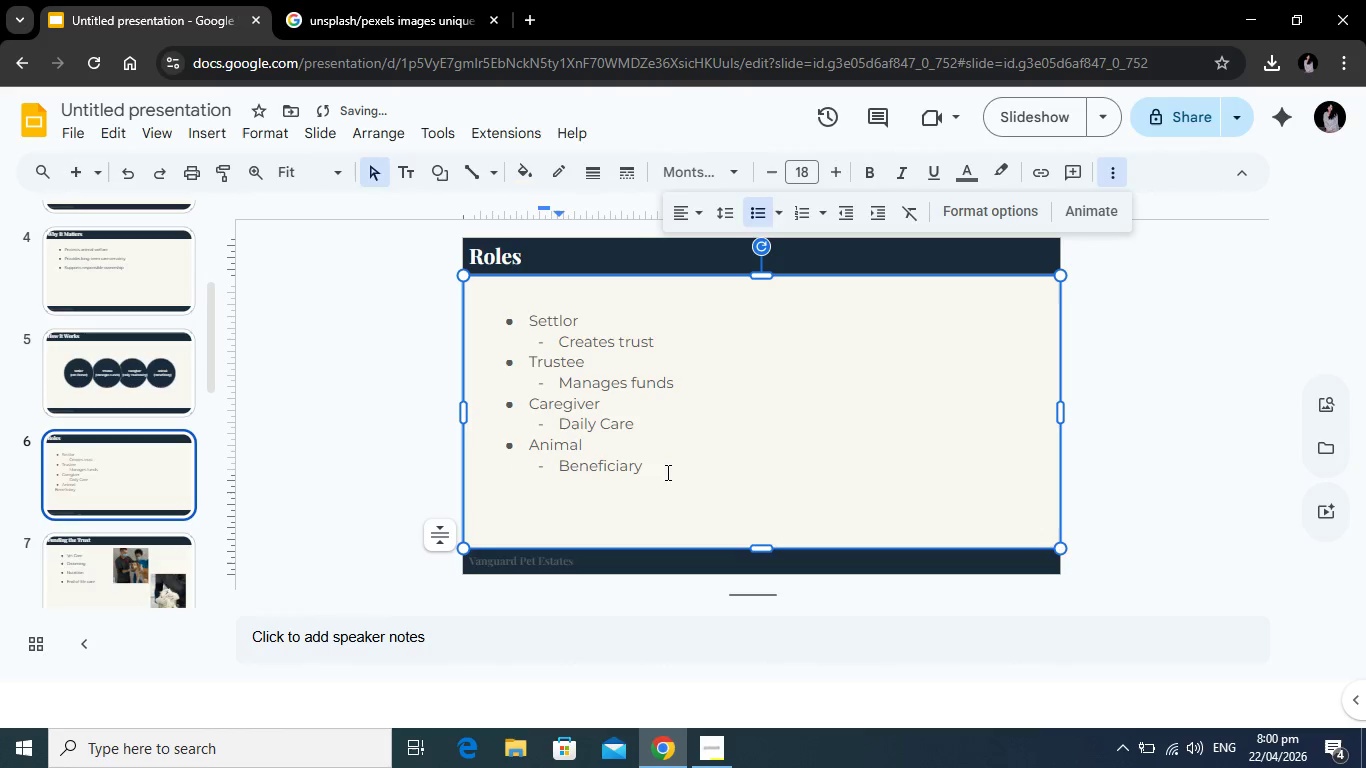 
left_click([666, 472])
 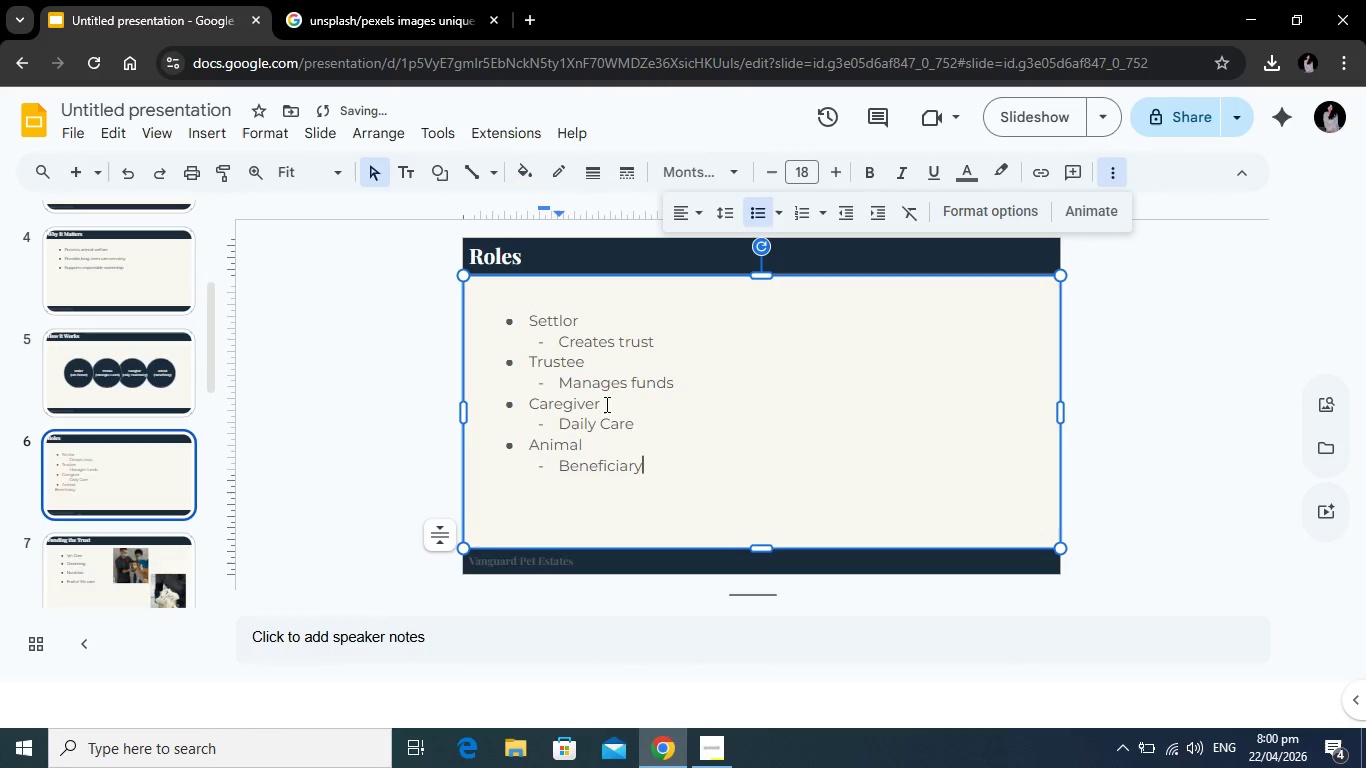 
left_click_drag(start_coordinate=[666, 472], to_coordinate=[499, 323])
 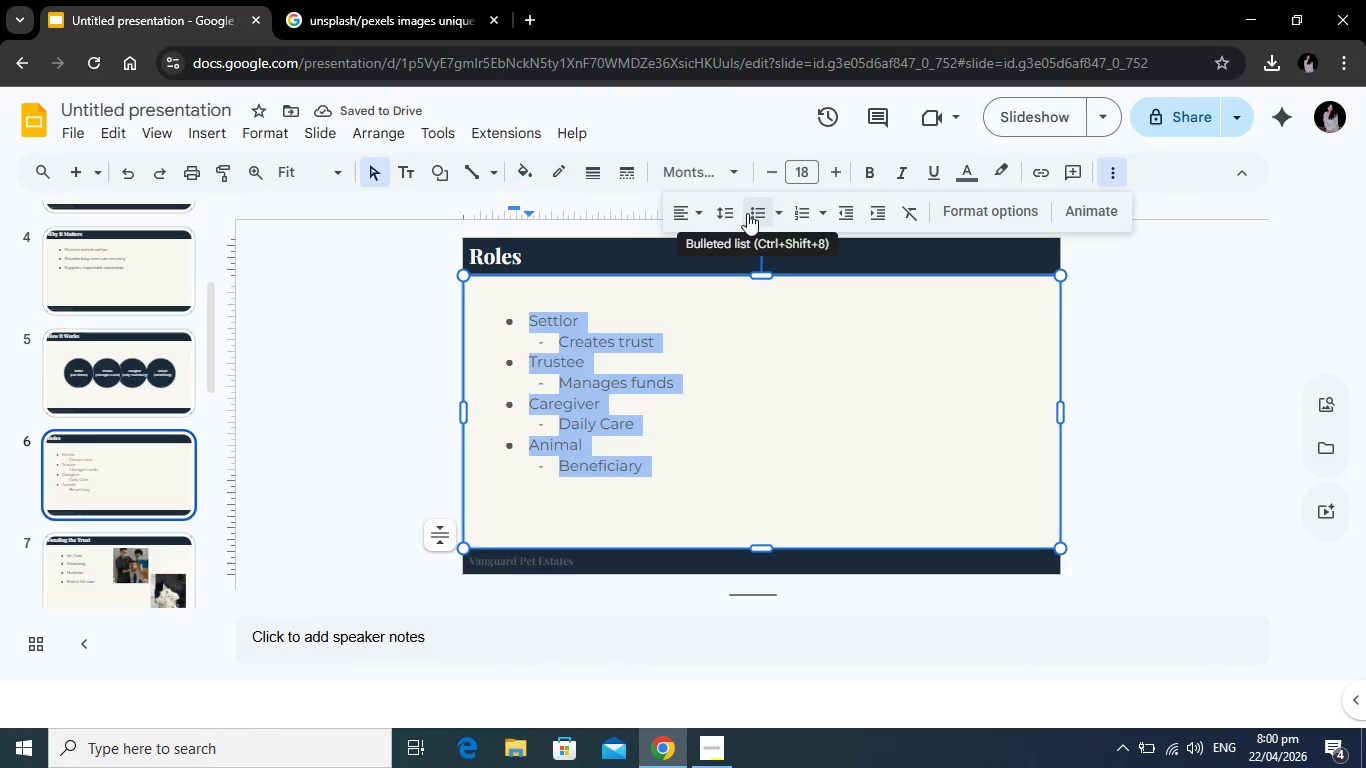 
left_click([736, 213])
 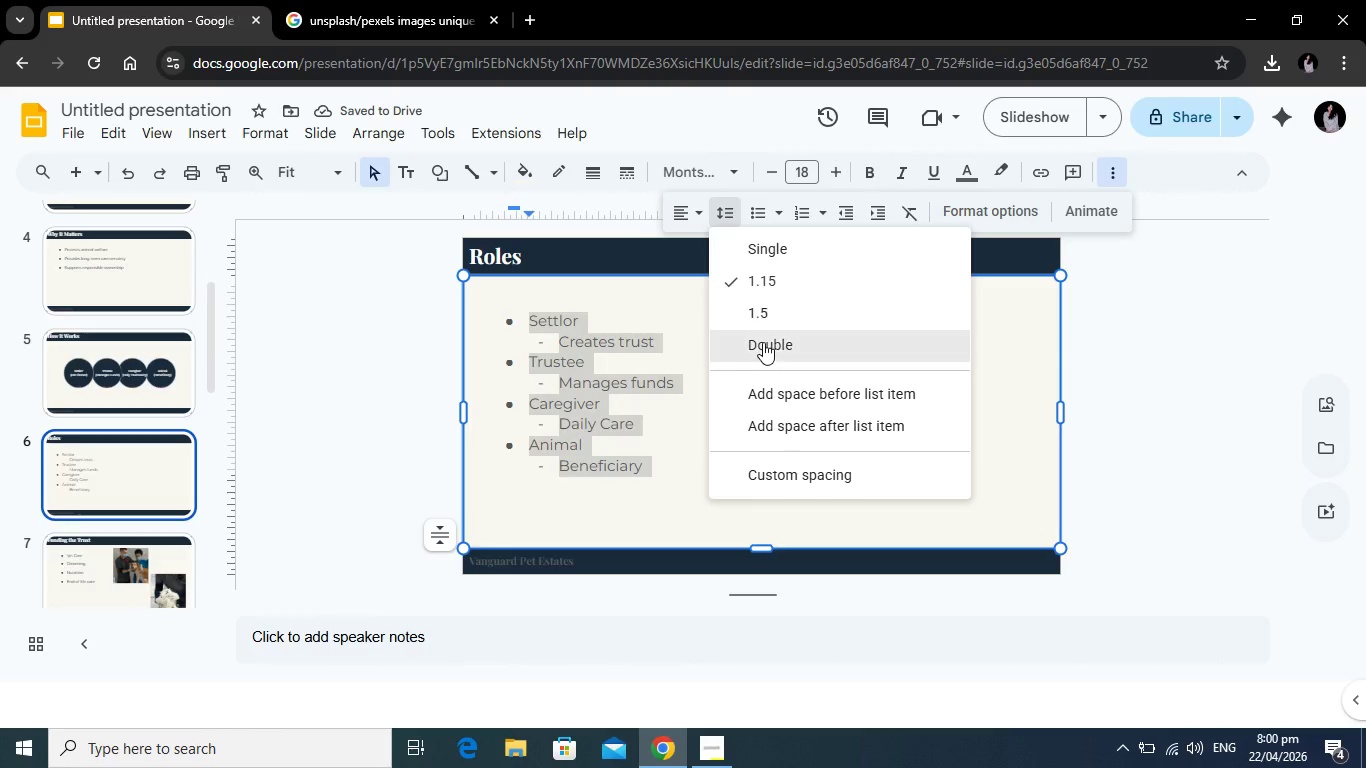 
left_click([763, 342])
 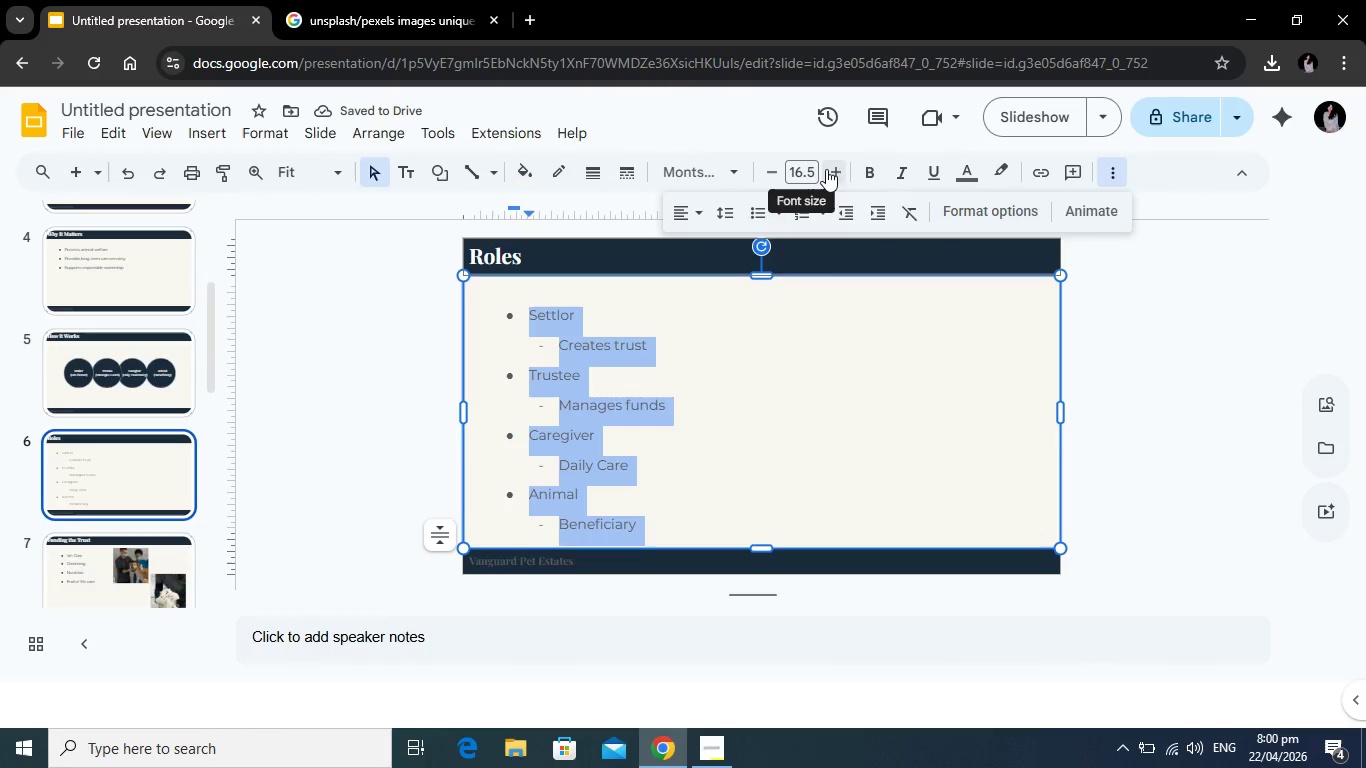 
left_click([813, 167])
 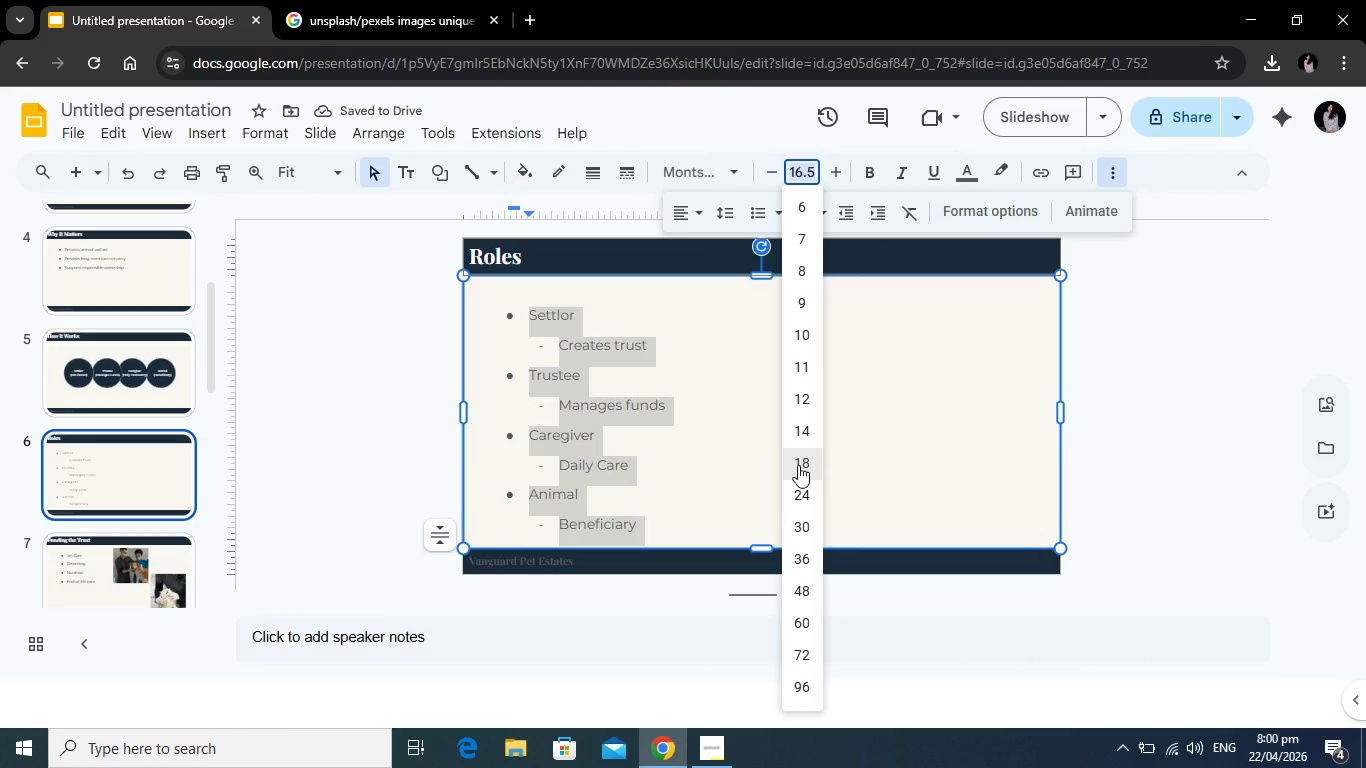 
left_click([798, 465])
 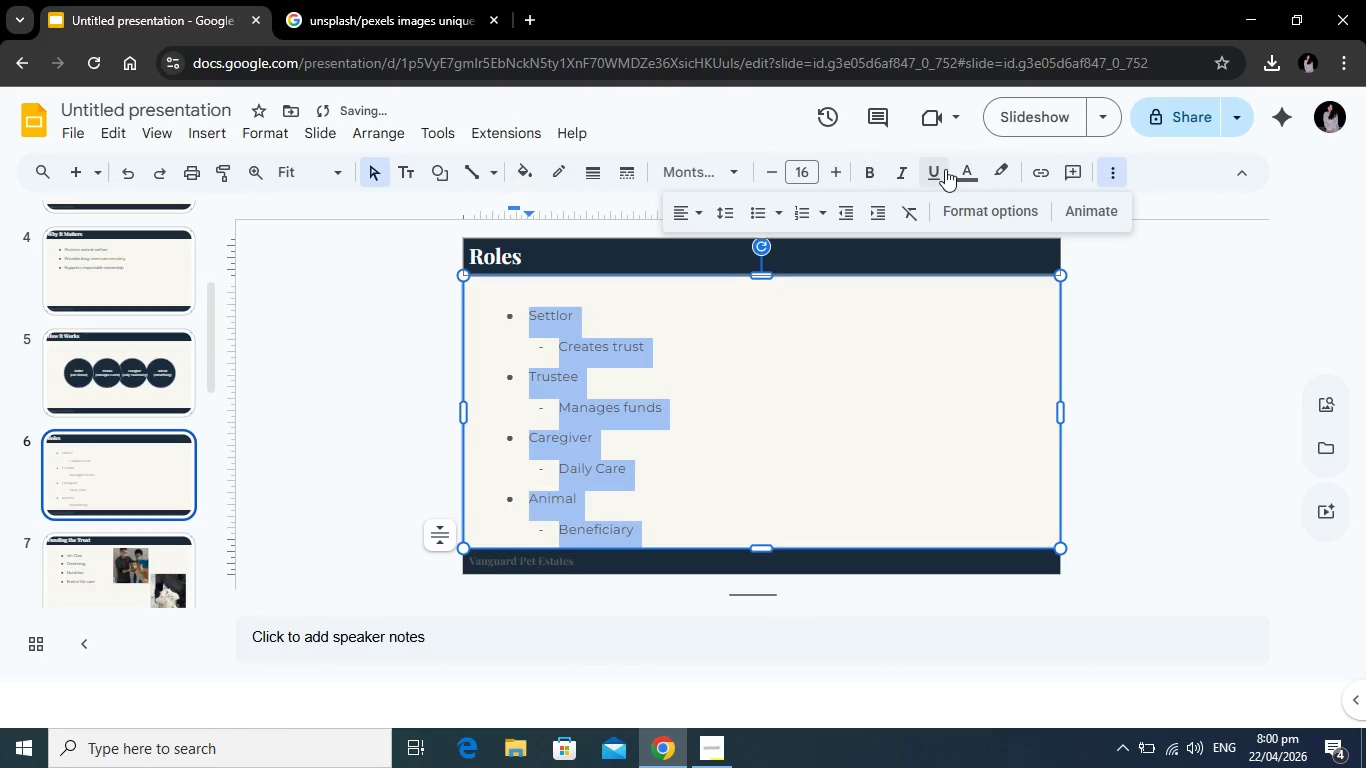 
left_click([962, 166])
 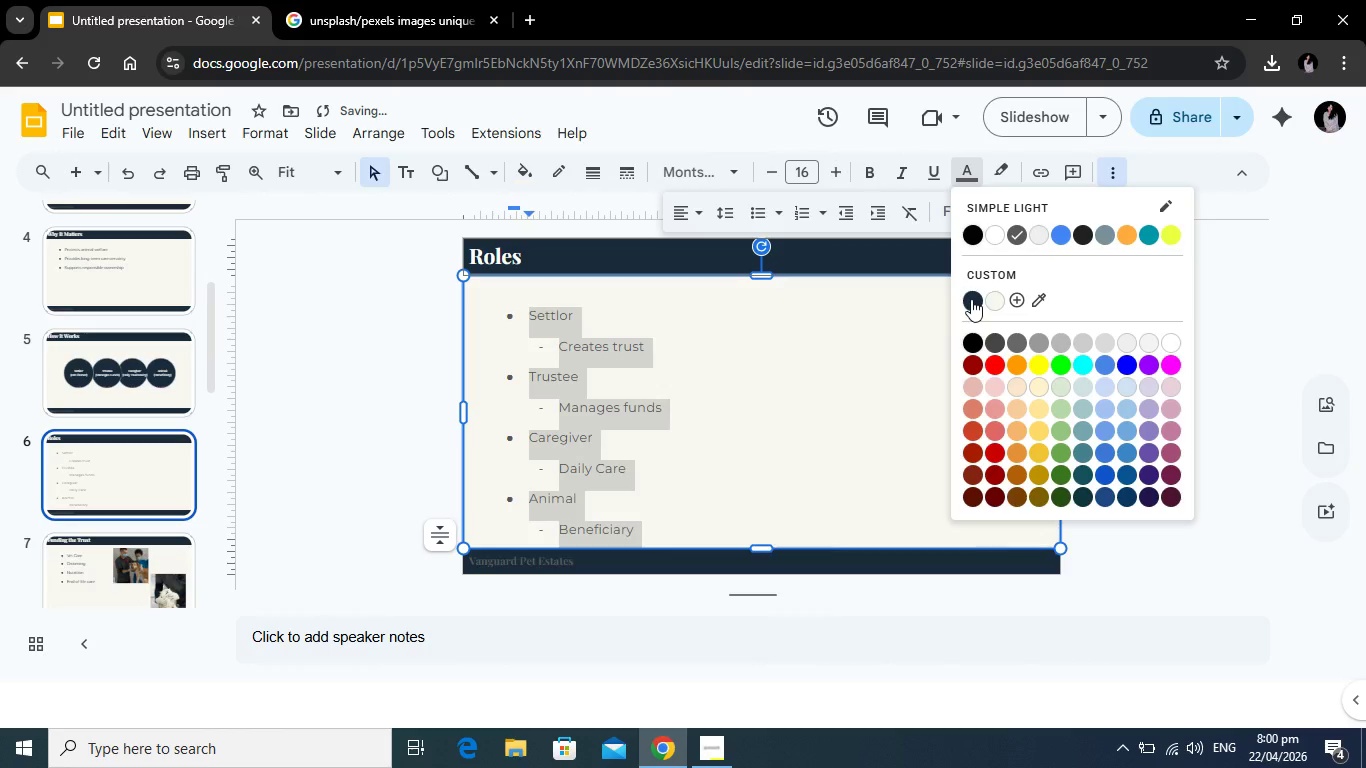 
left_click([971, 299])
 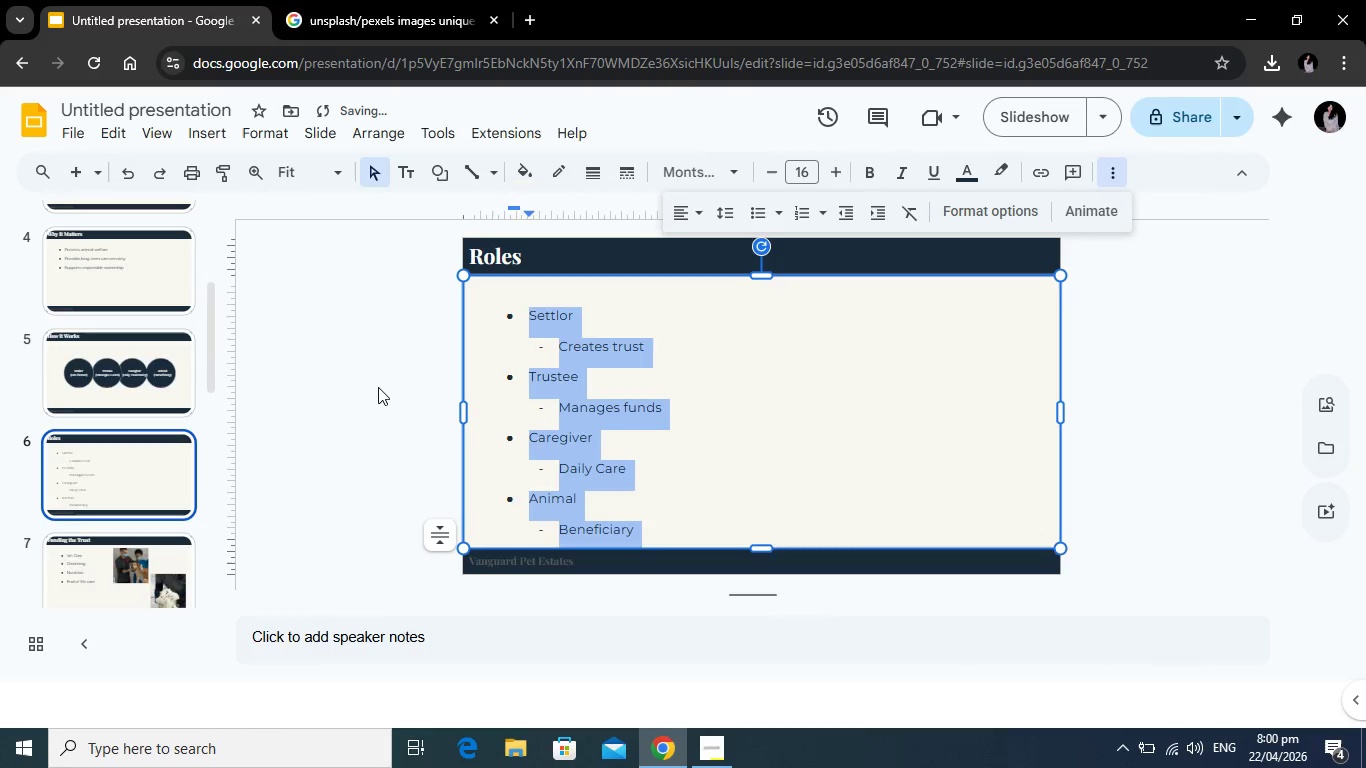 
left_click([378, 387])
 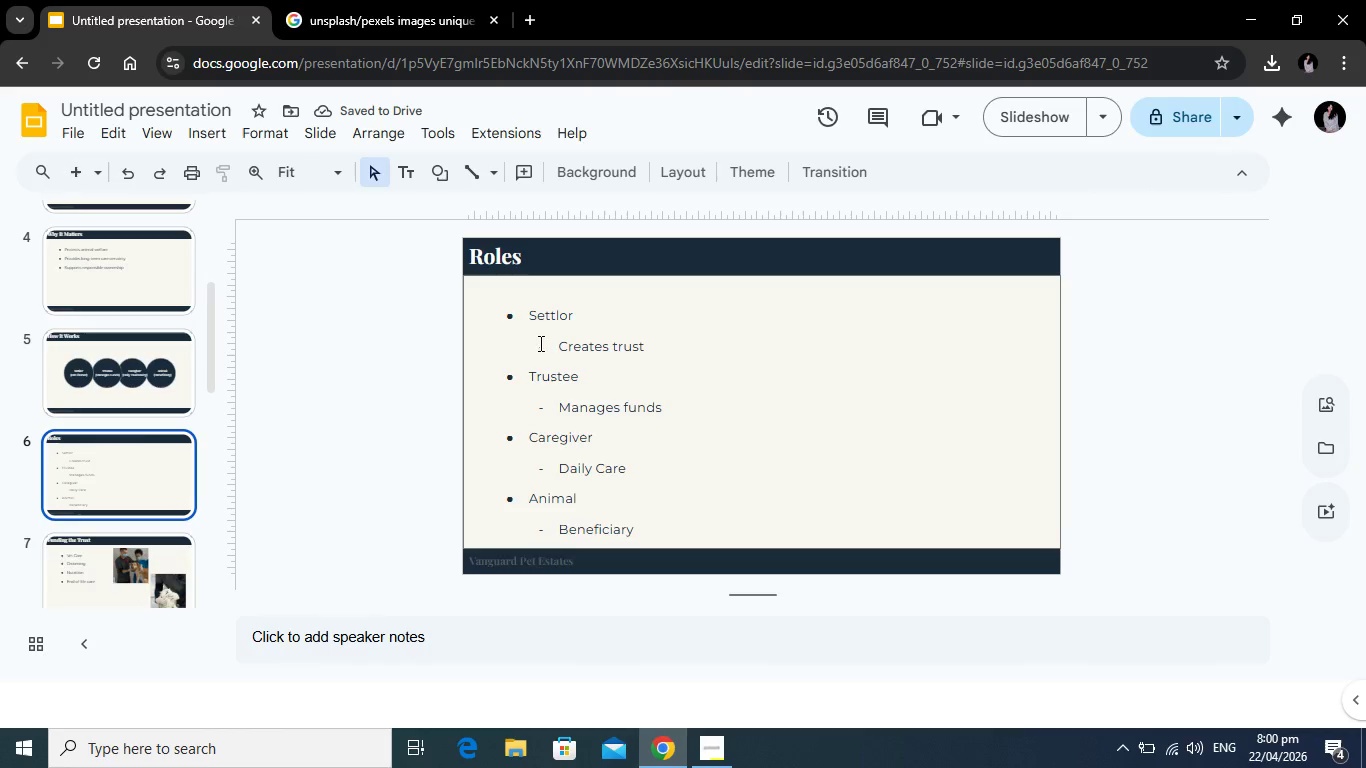 
left_click([128, 366])
 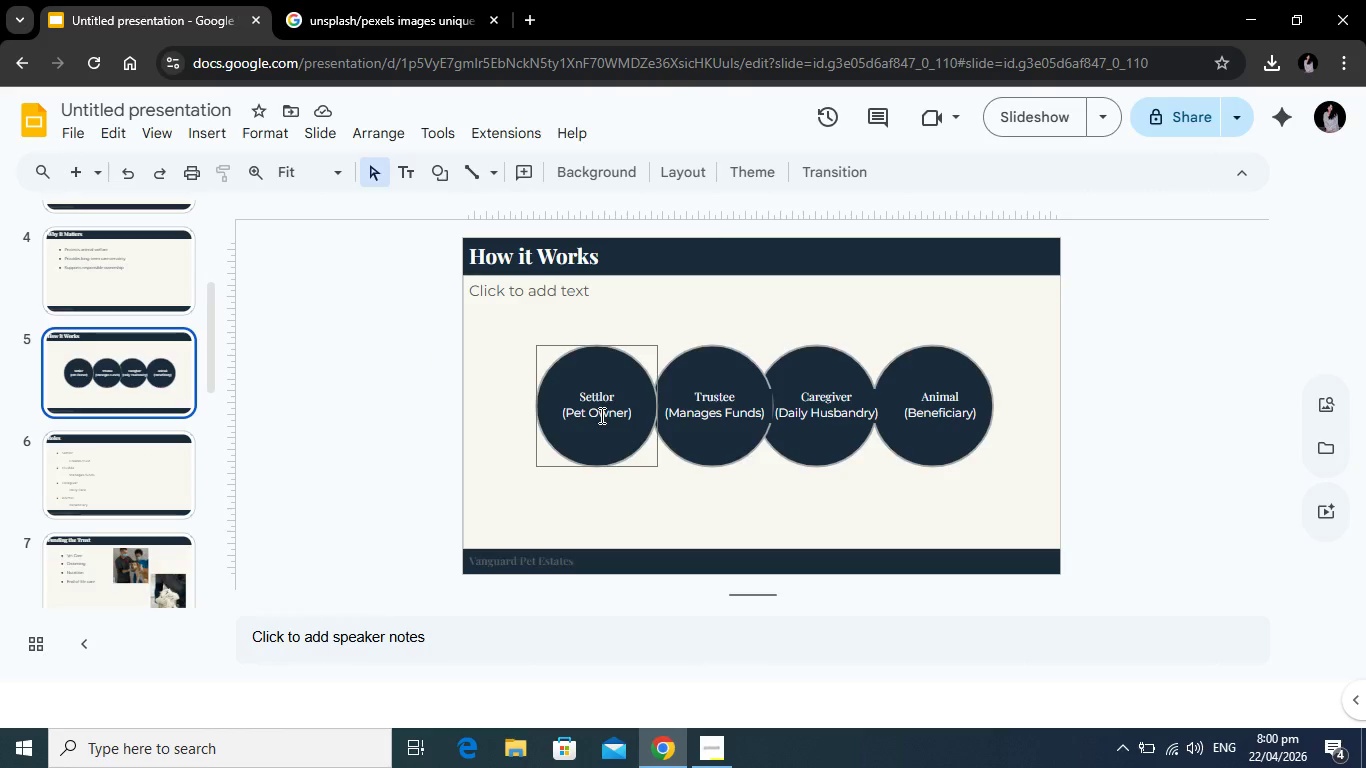 
left_click([600, 415])
 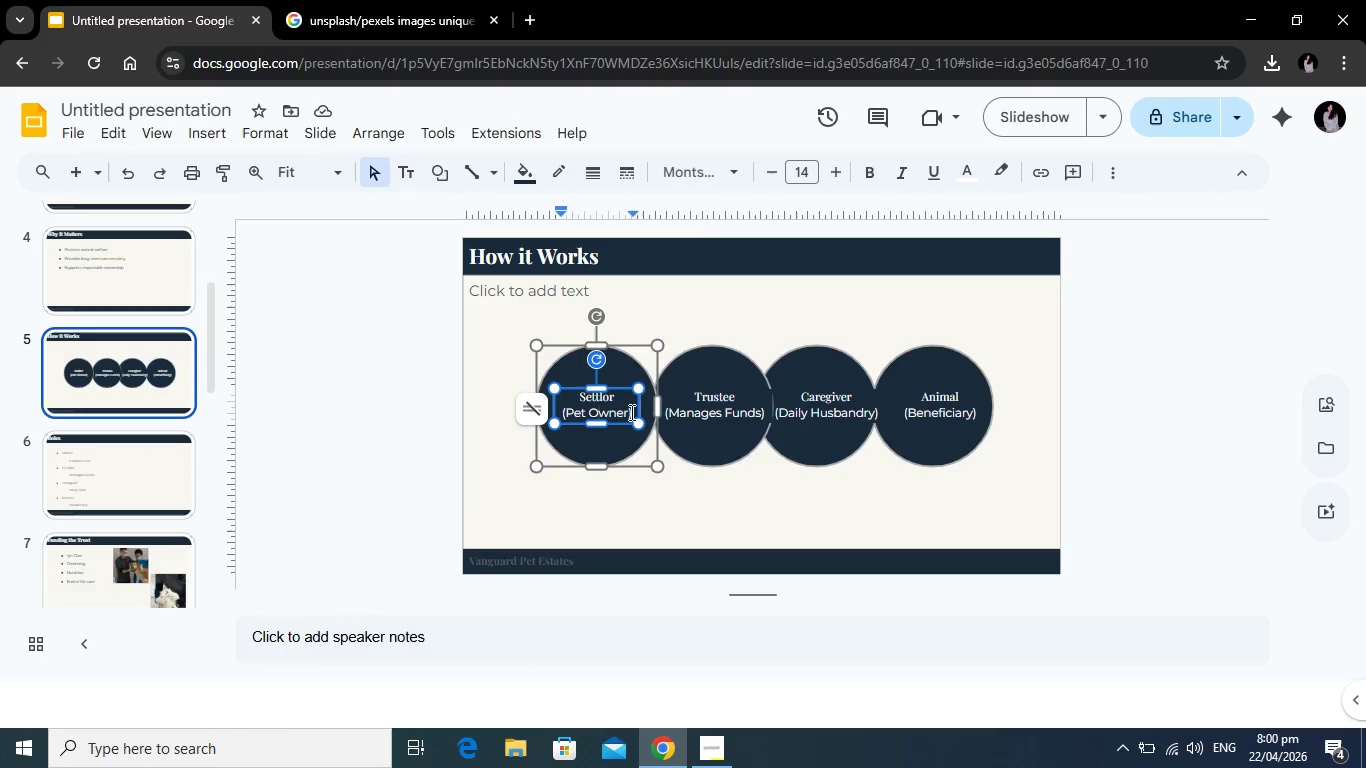 
left_click_drag(start_coordinate=[630, 412], to_coordinate=[562, 415])
 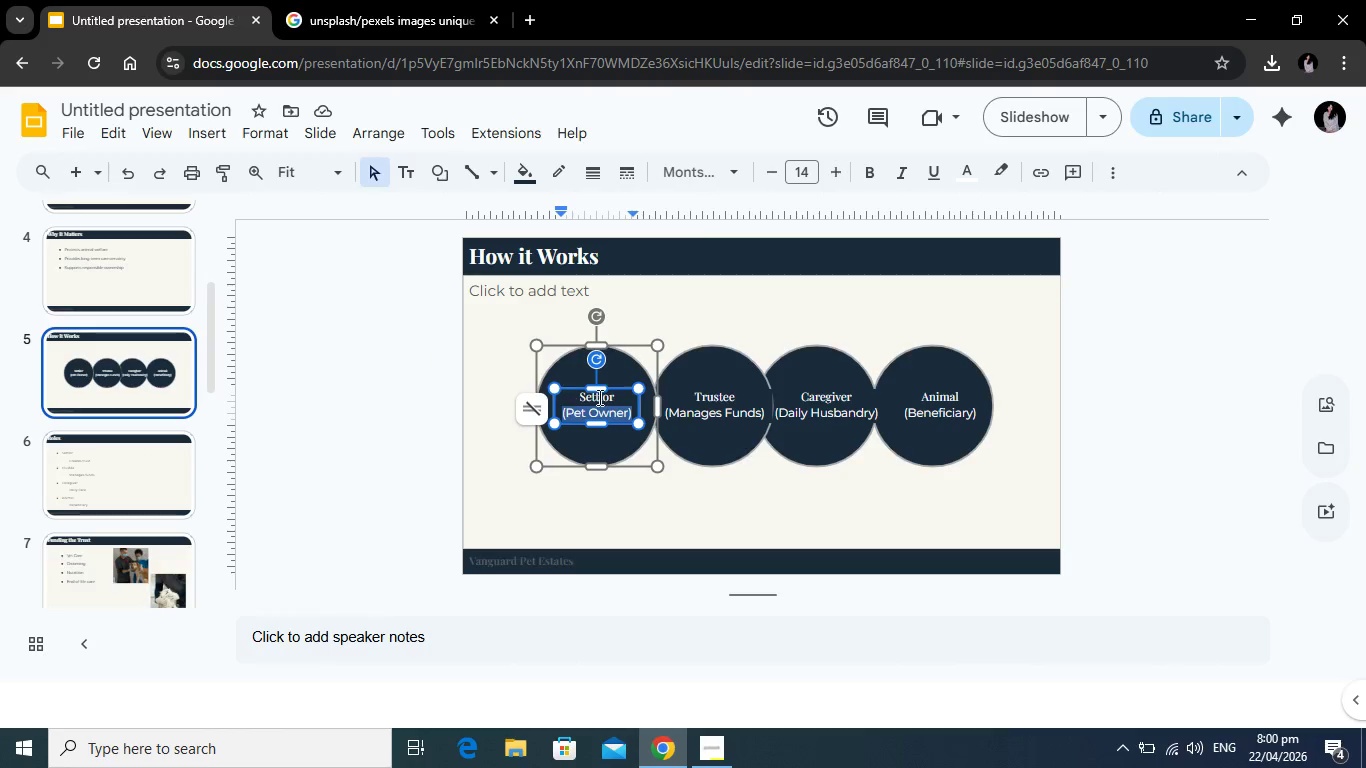 
key(Backspace)
 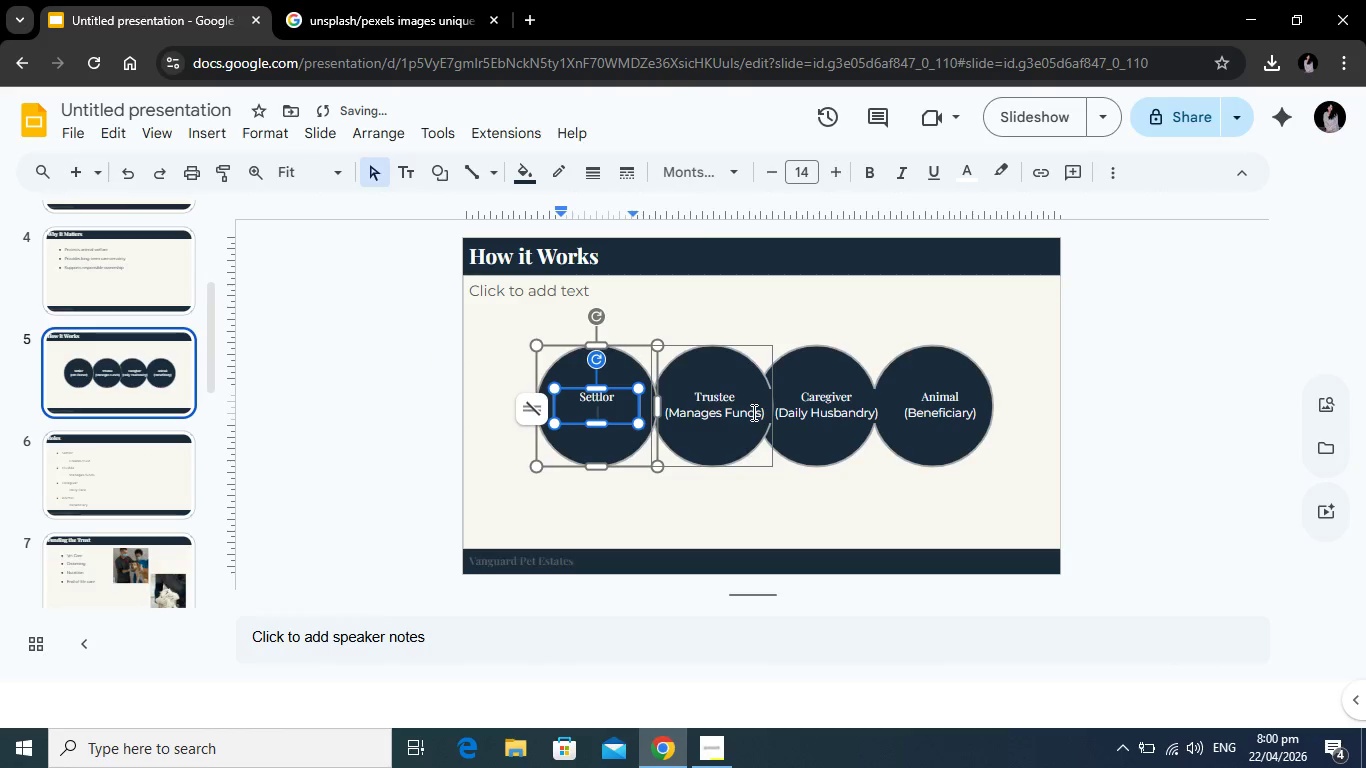 
left_click([752, 412])
 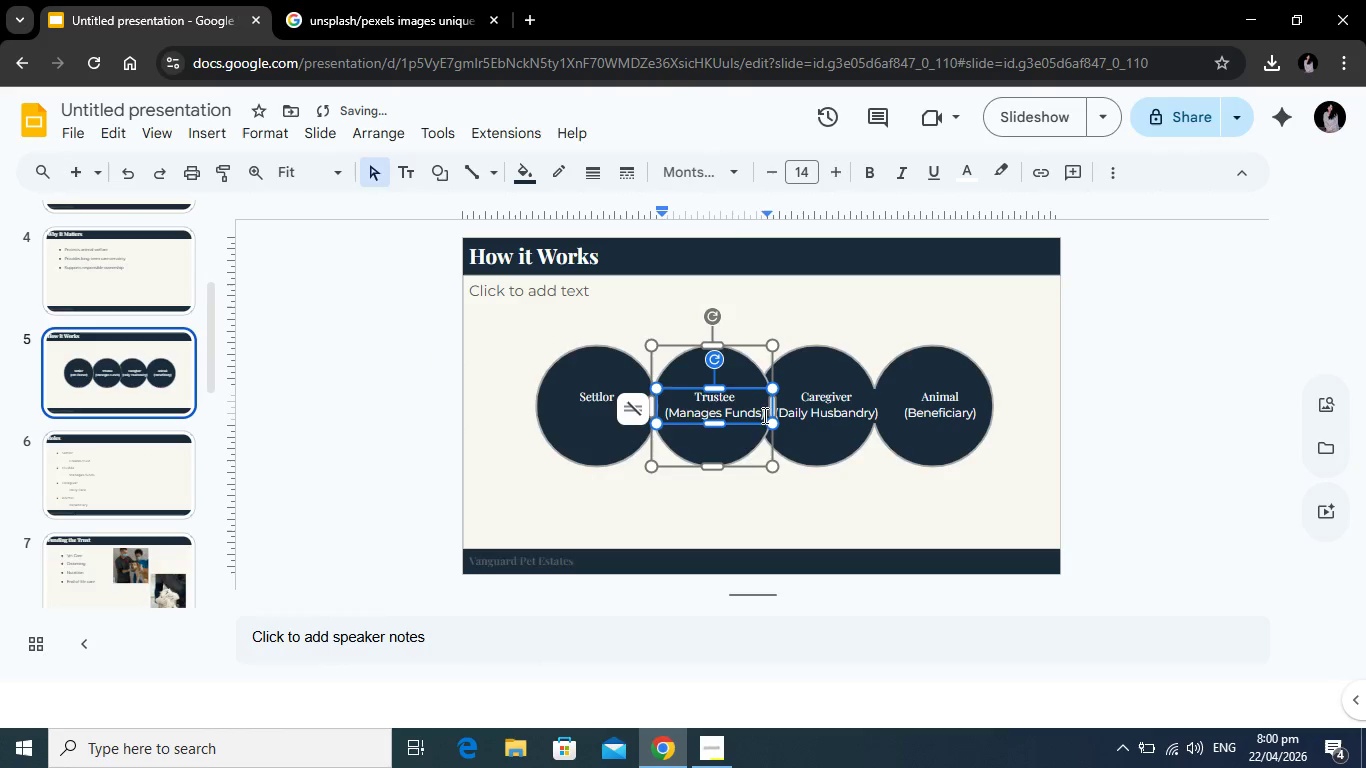 
left_click_drag(start_coordinate=[763, 415], to_coordinate=[668, 414])
 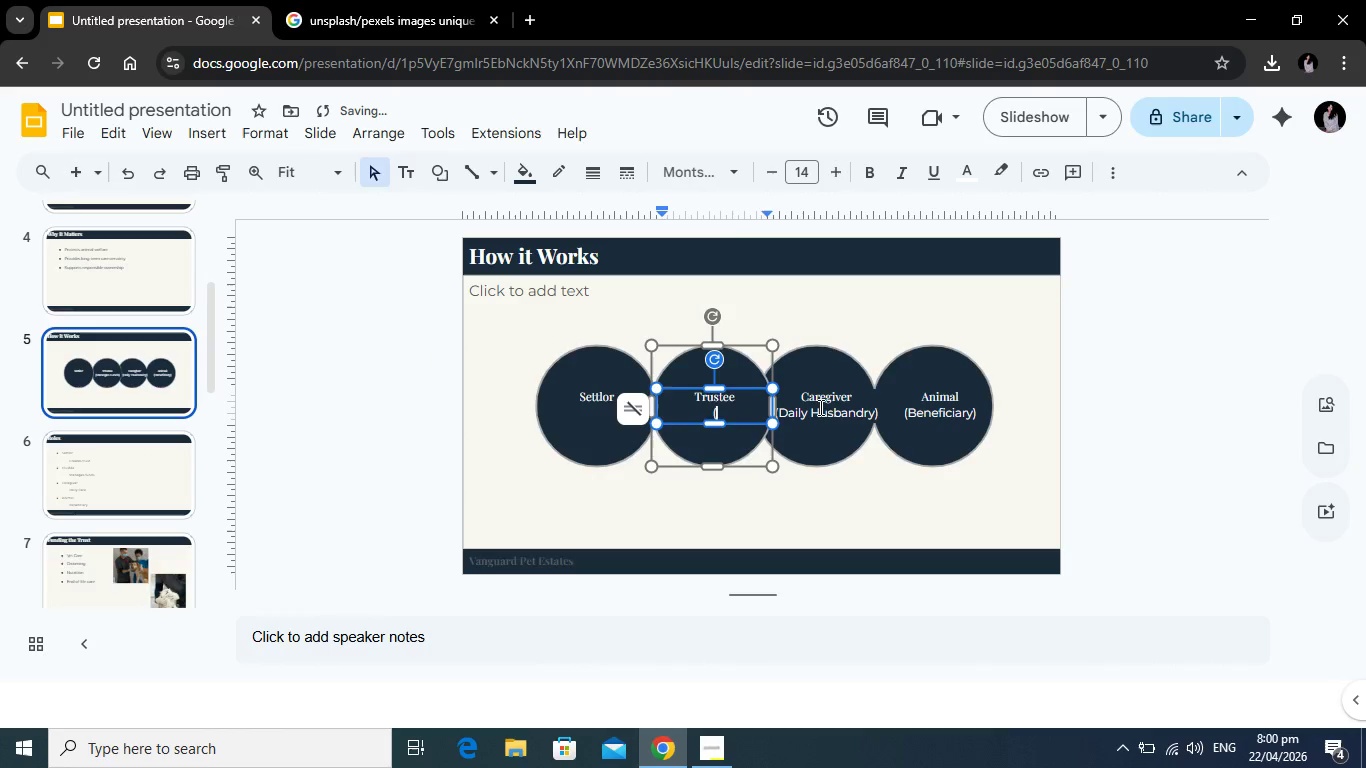 
key(Backspace)
 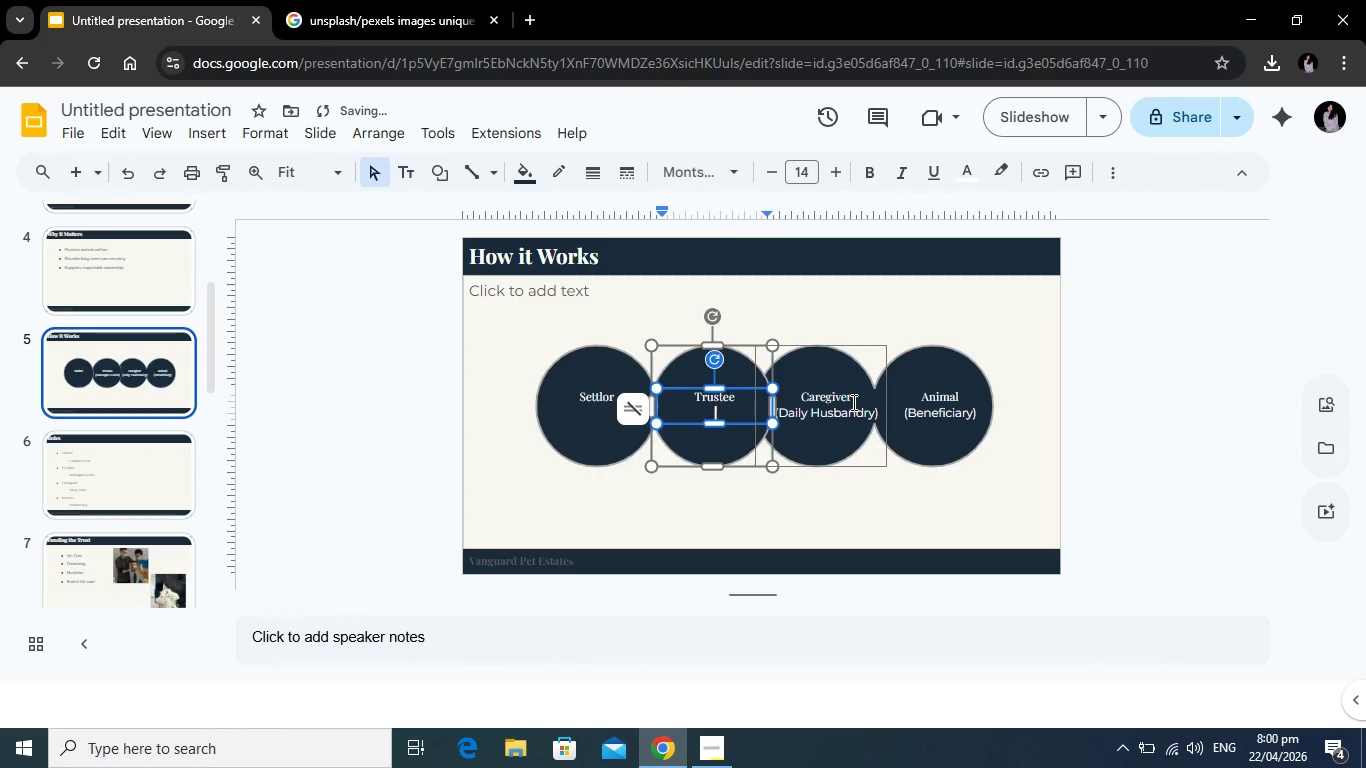 
key(Backspace)
 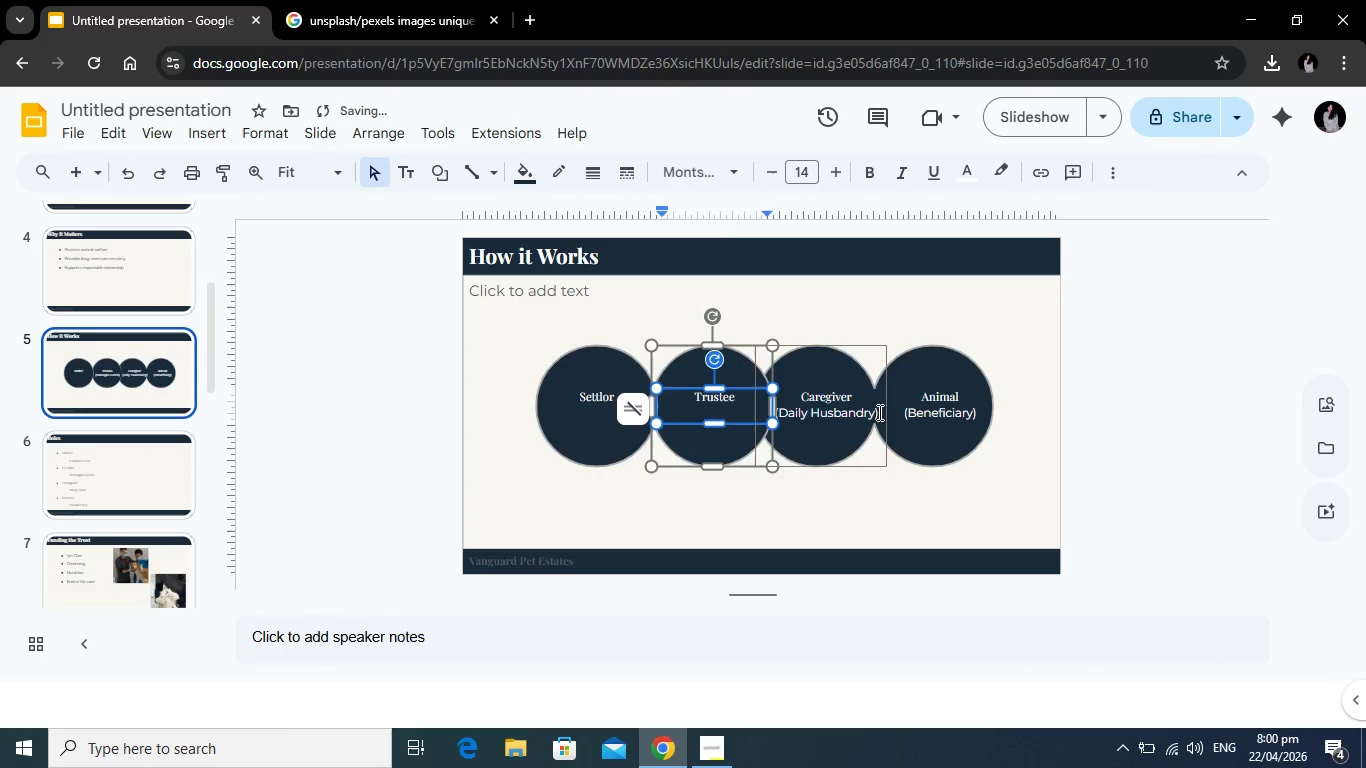 
left_click([878, 412])
 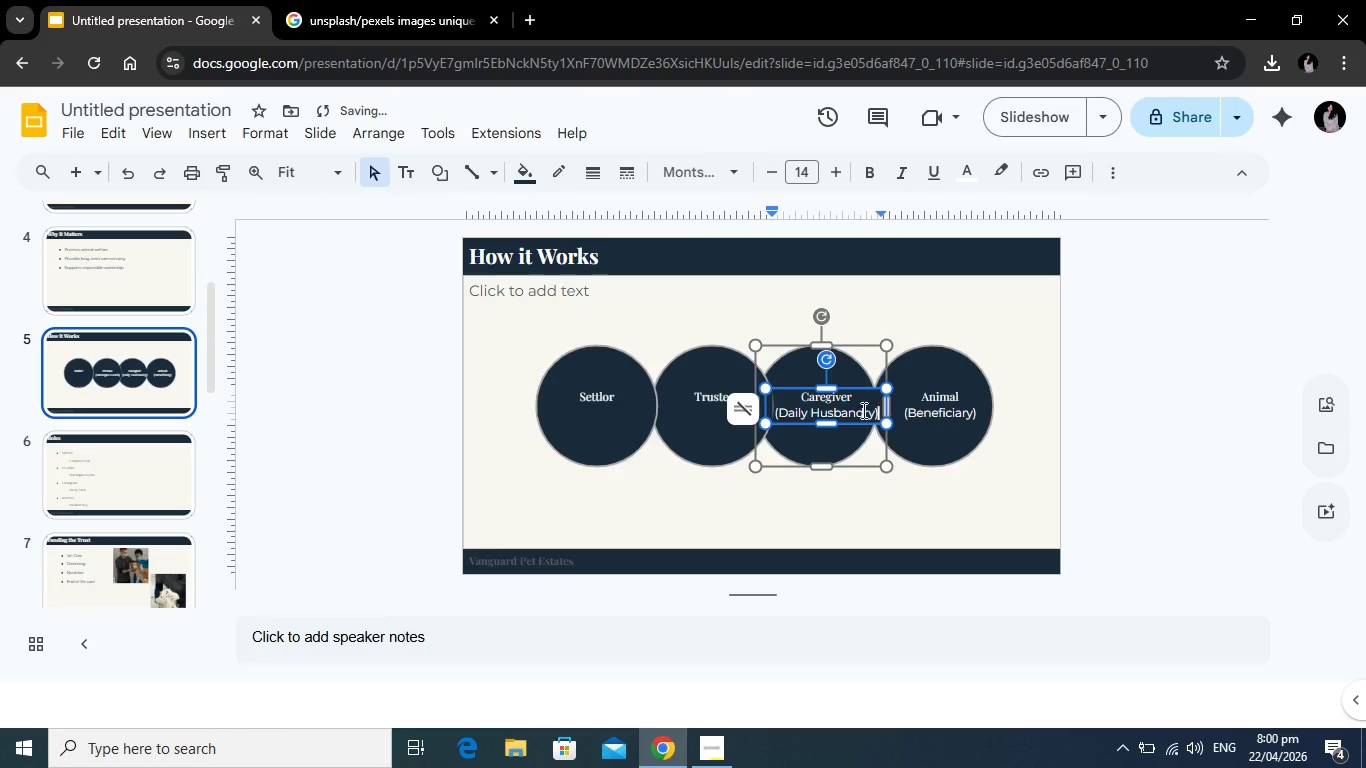 
left_click_drag(start_coordinate=[878, 412], to_coordinate=[769, 407])
 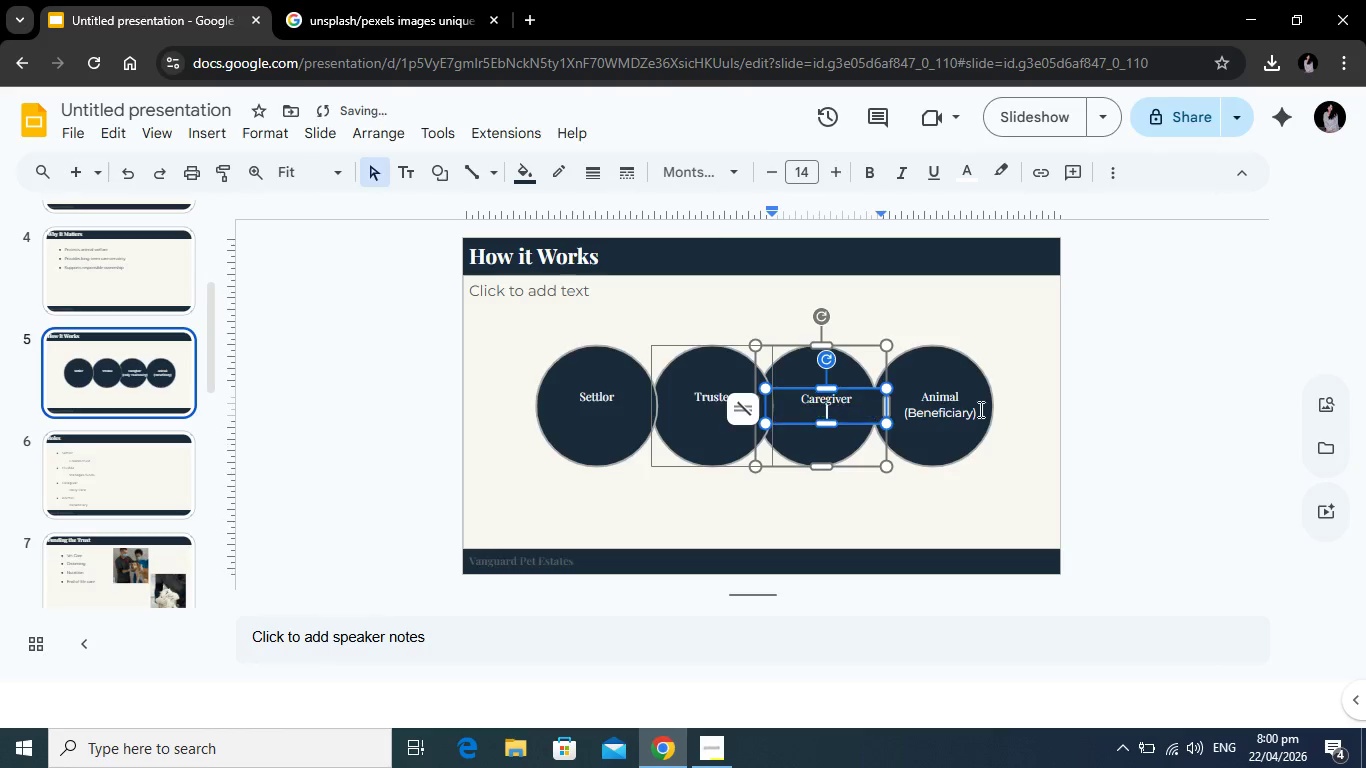 
key(Backspace)
 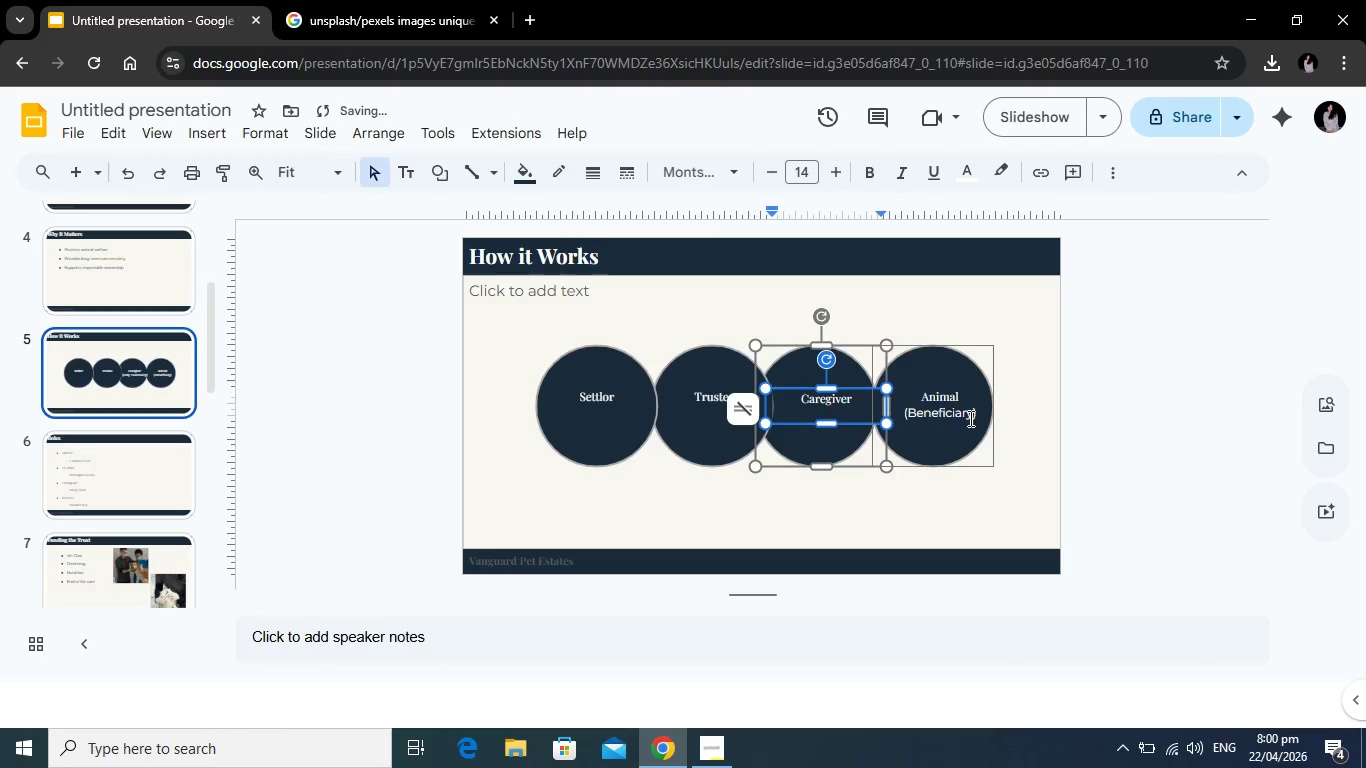 
left_click([969, 418])
 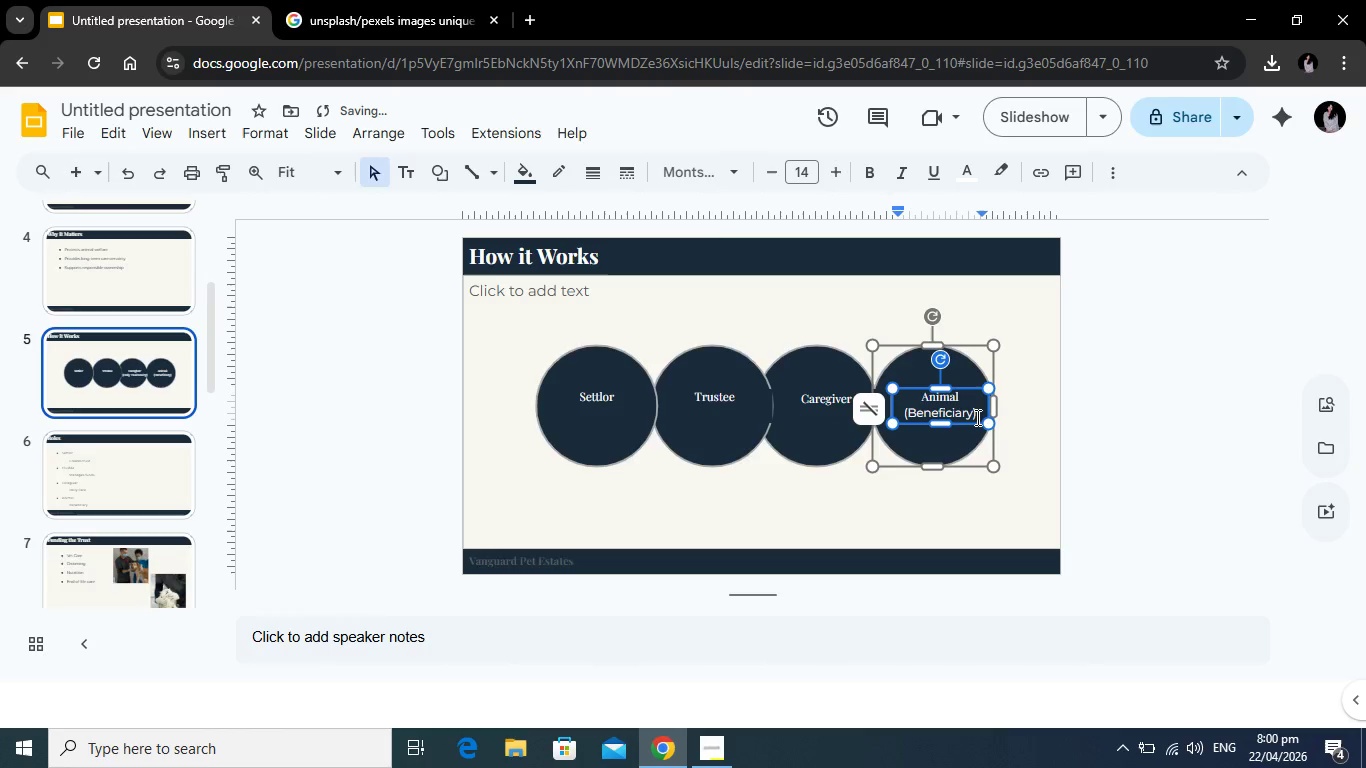 
left_click_drag(start_coordinate=[976, 417], to_coordinate=[902, 411])
 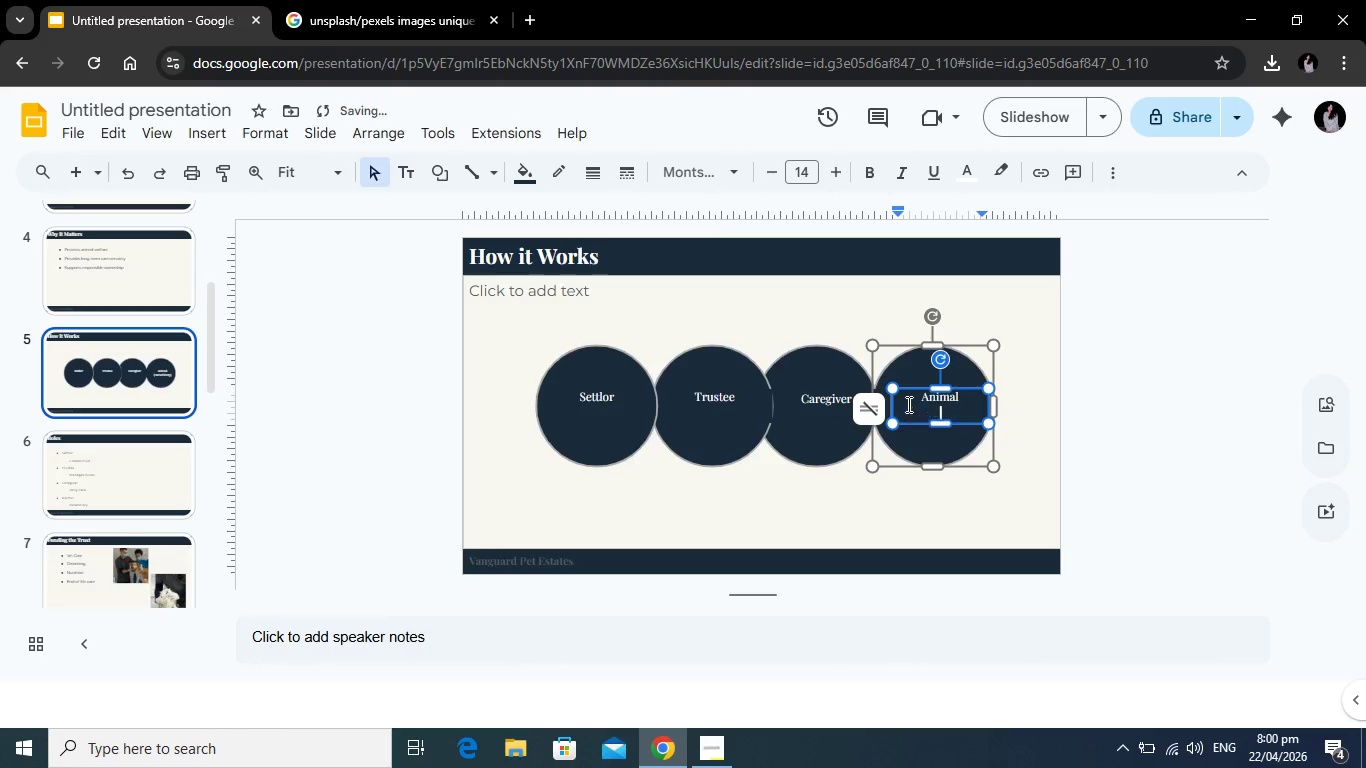 
key(Backspace)
 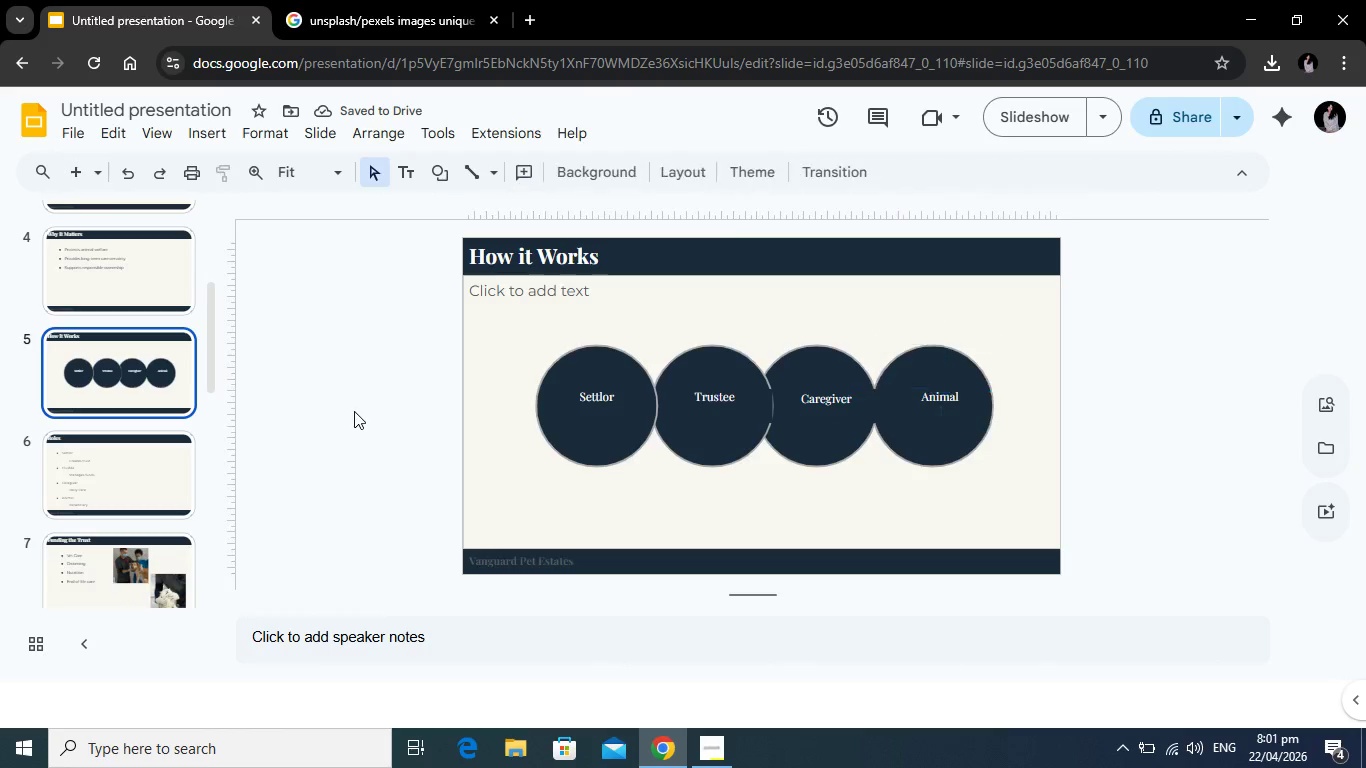 
left_click([78, 463])
 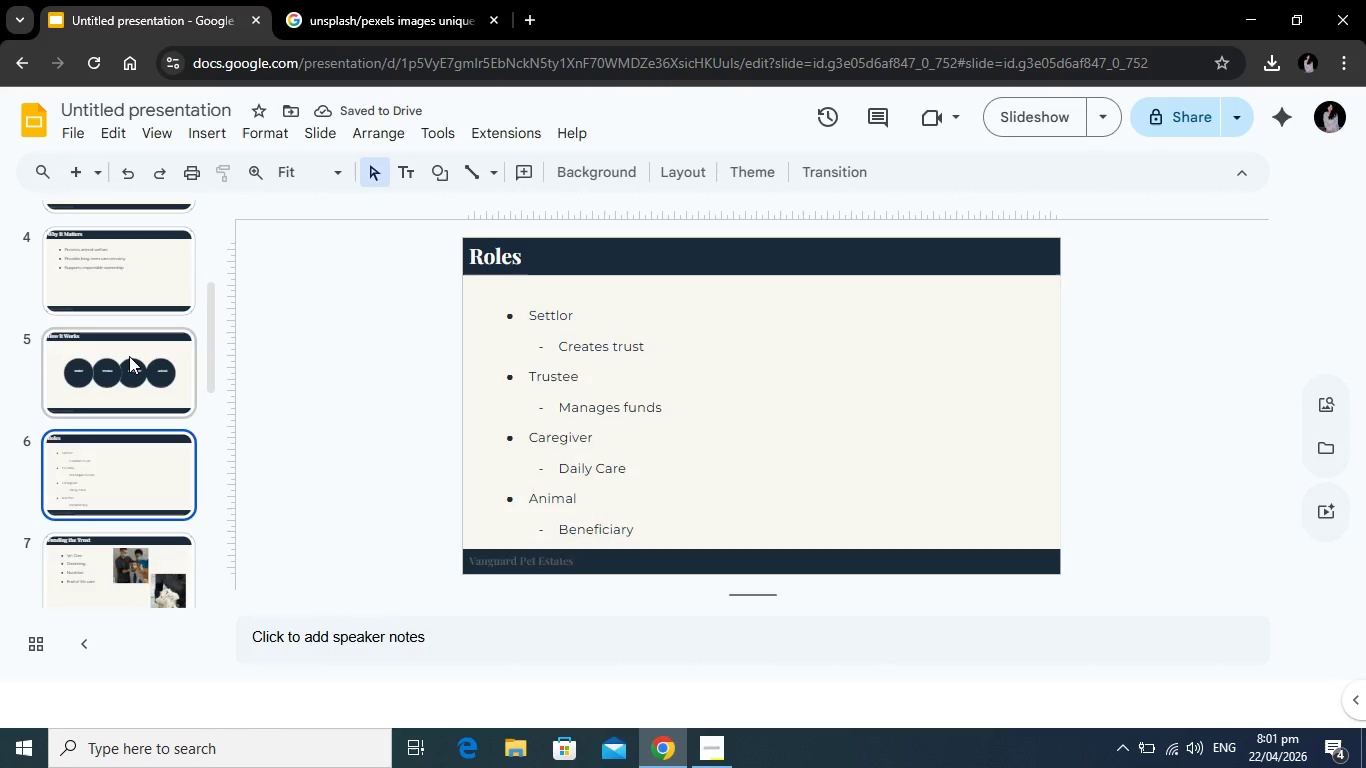 
left_click([129, 356])
 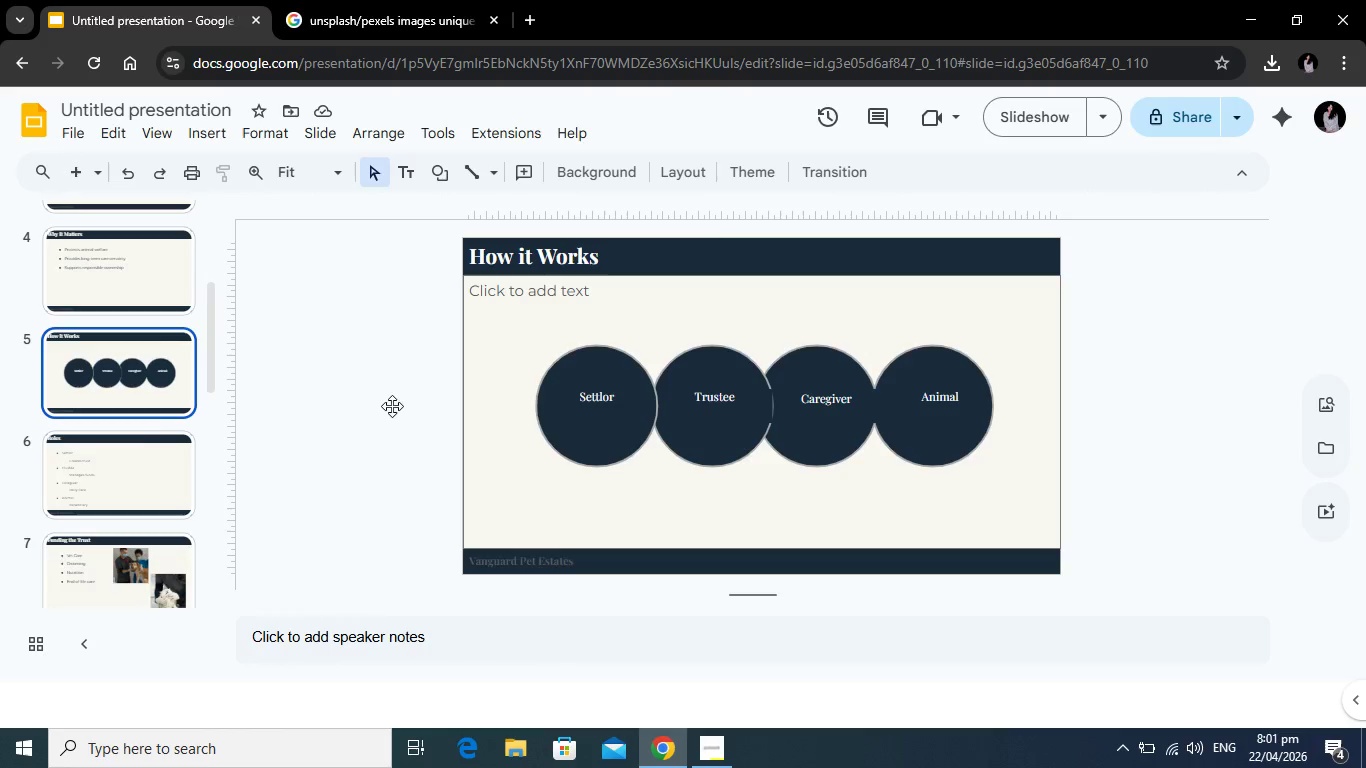 
left_click([117, 486])
 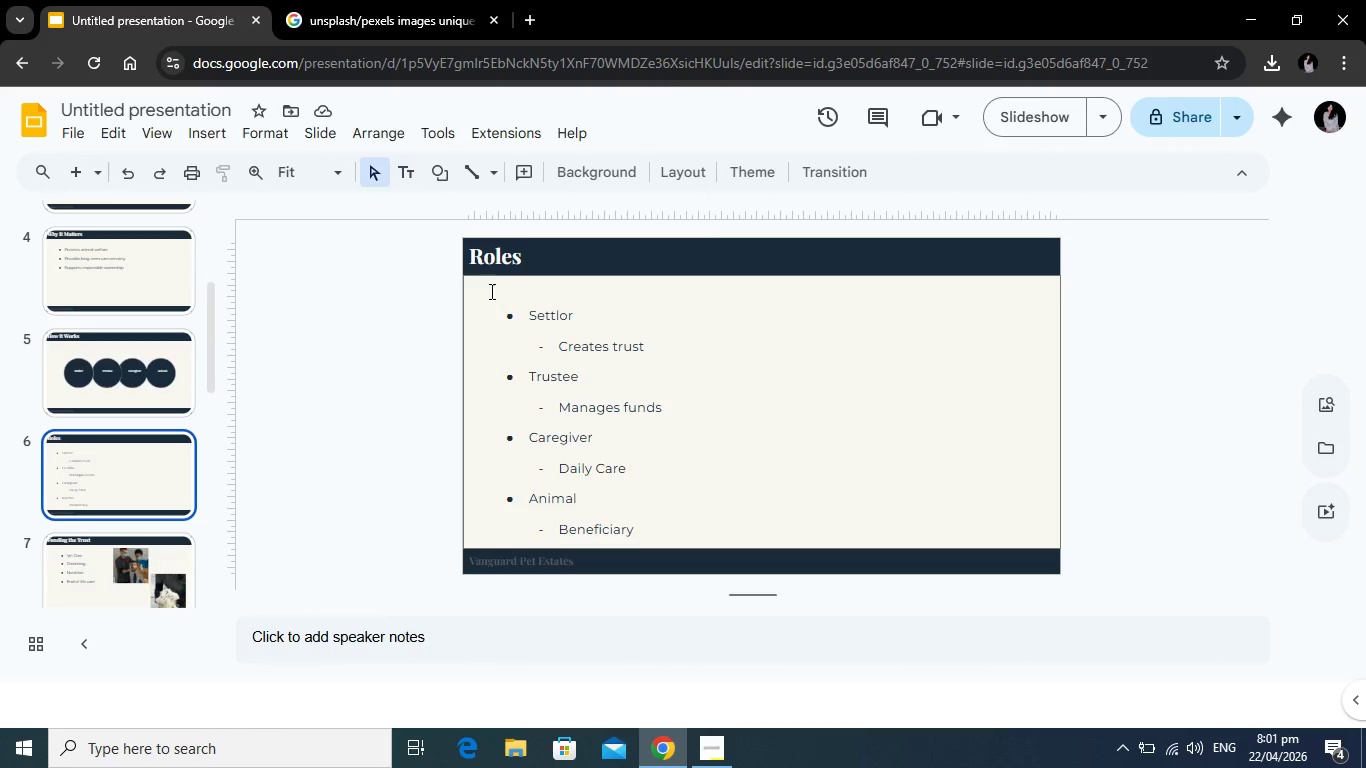 
left_click([488, 290])
 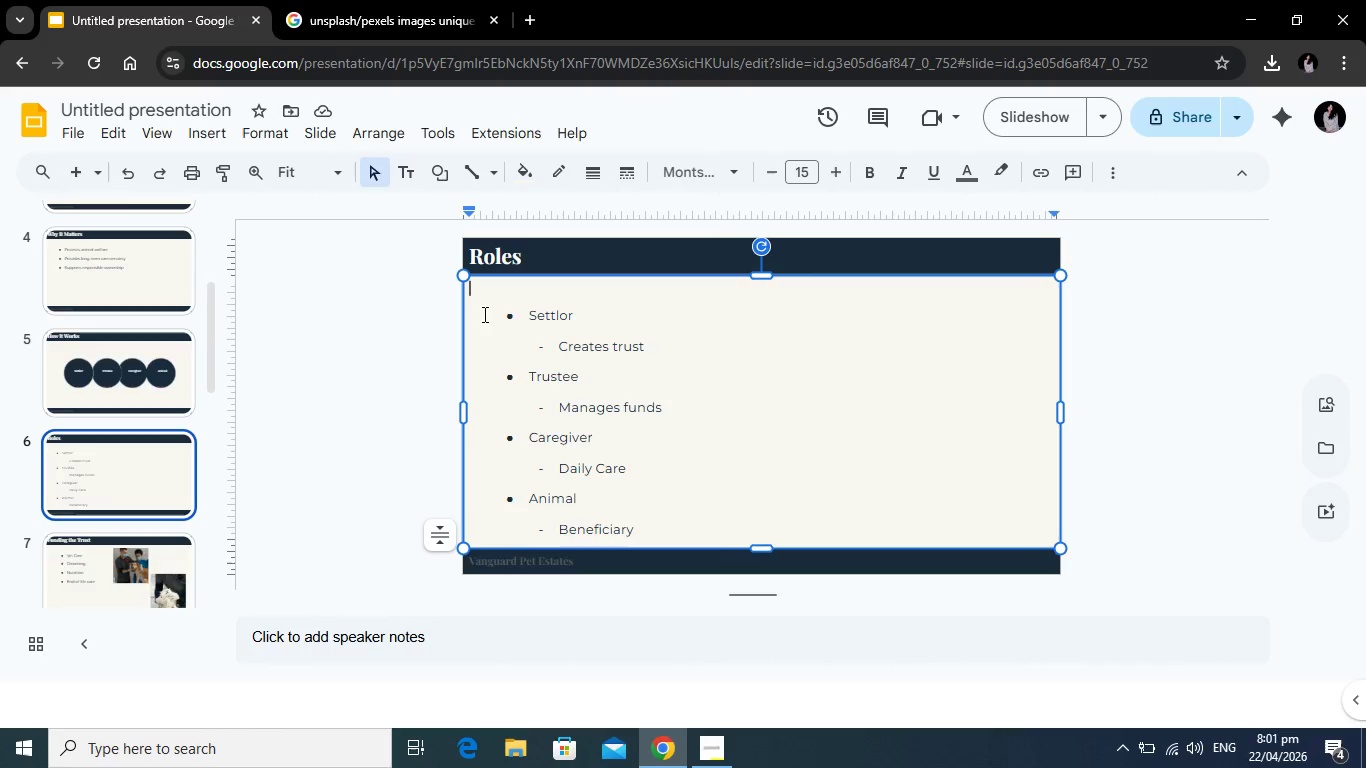 
left_click([484, 311])
 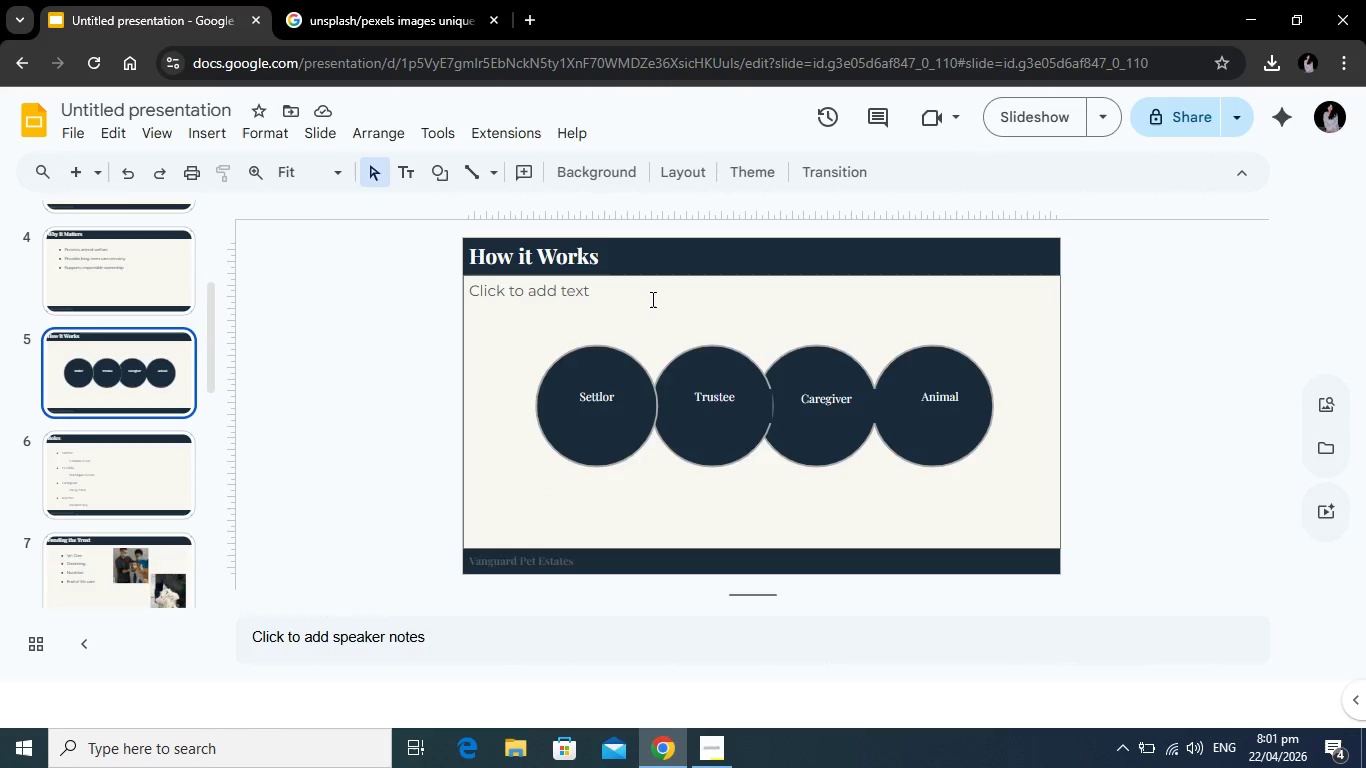 
wait(5.06)
 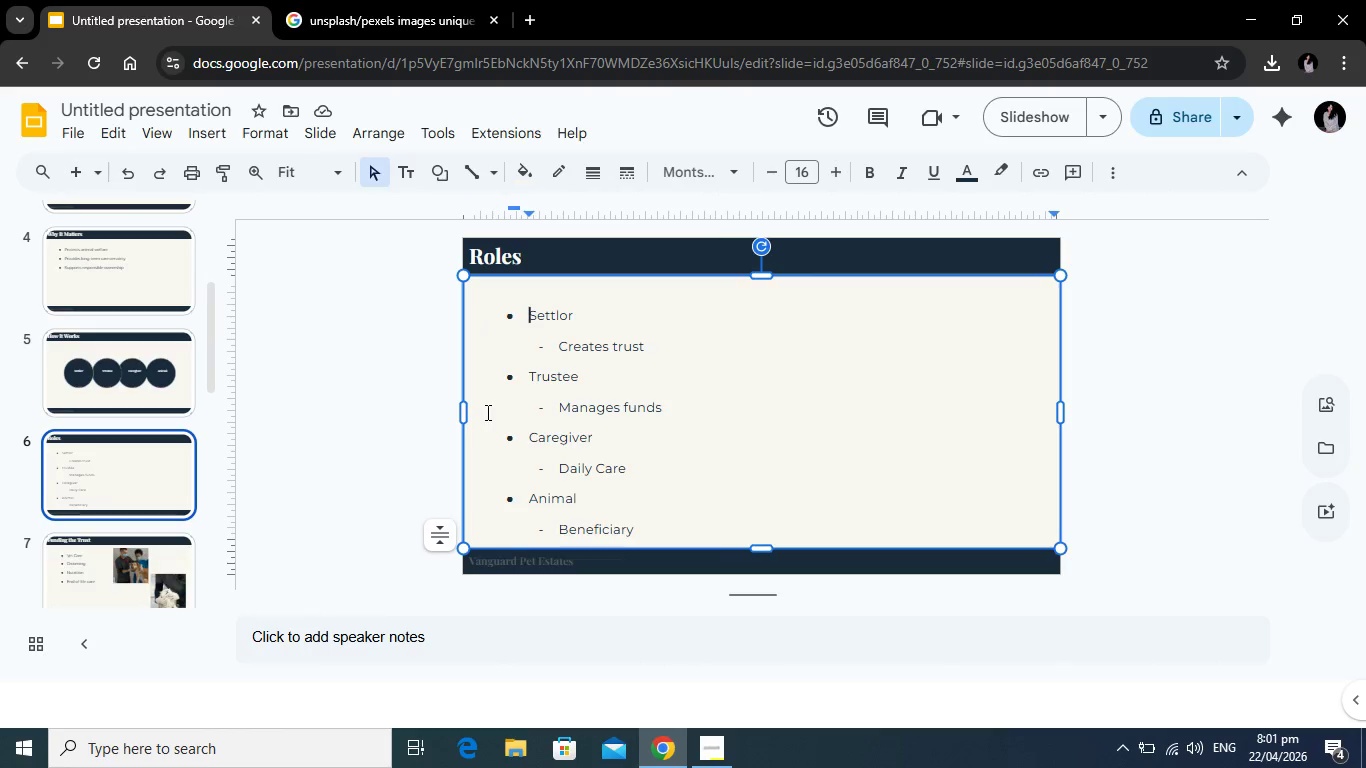 
scroll: coordinate [53, 352], scroll_direction: down, amount: 15.0
 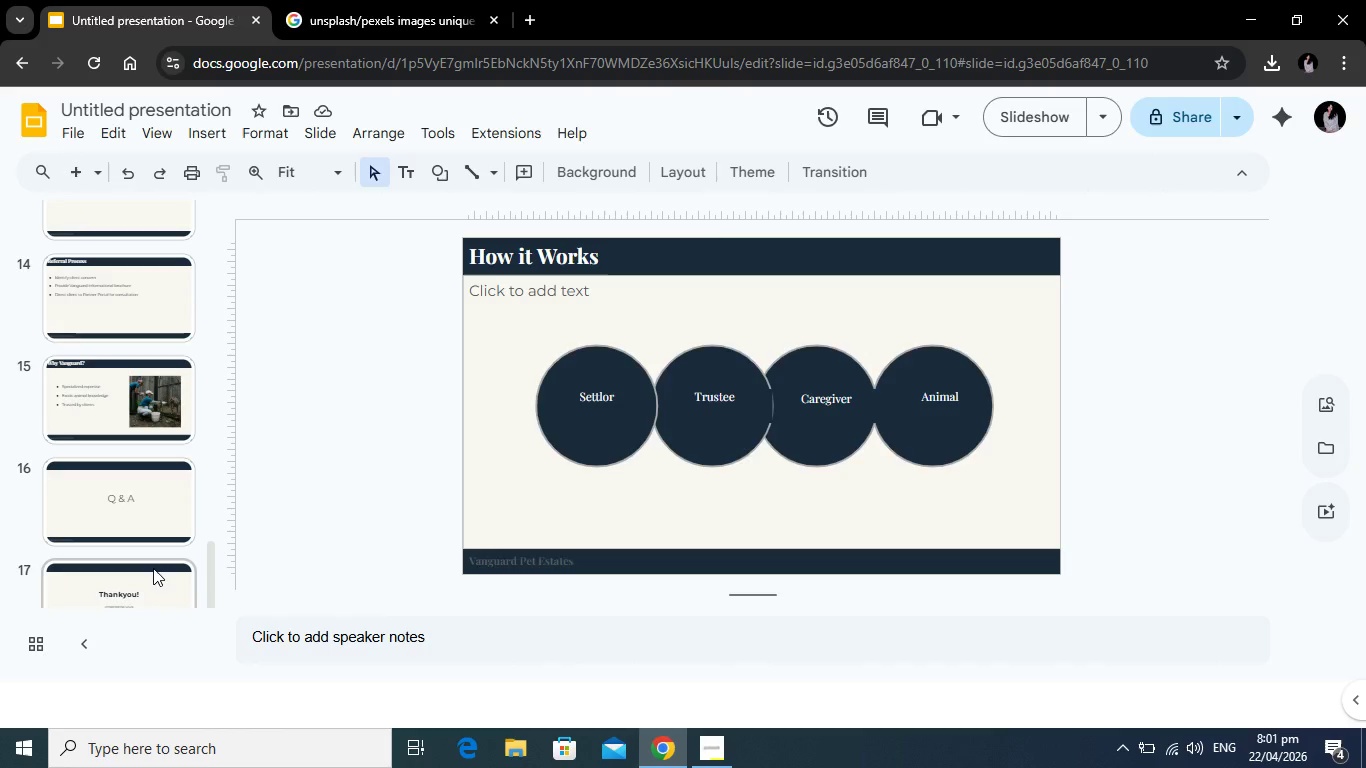 
left_click([153, 568])
 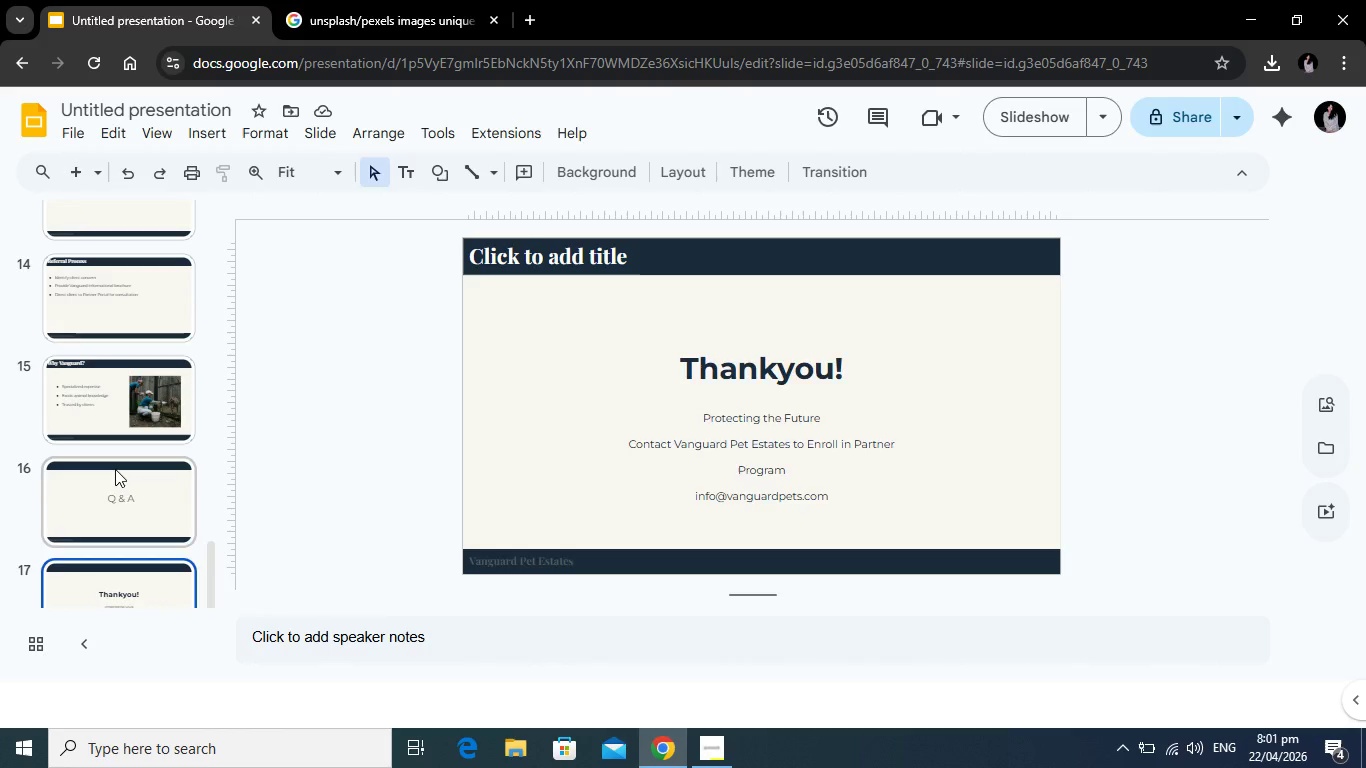 
left_click([115, 469])
 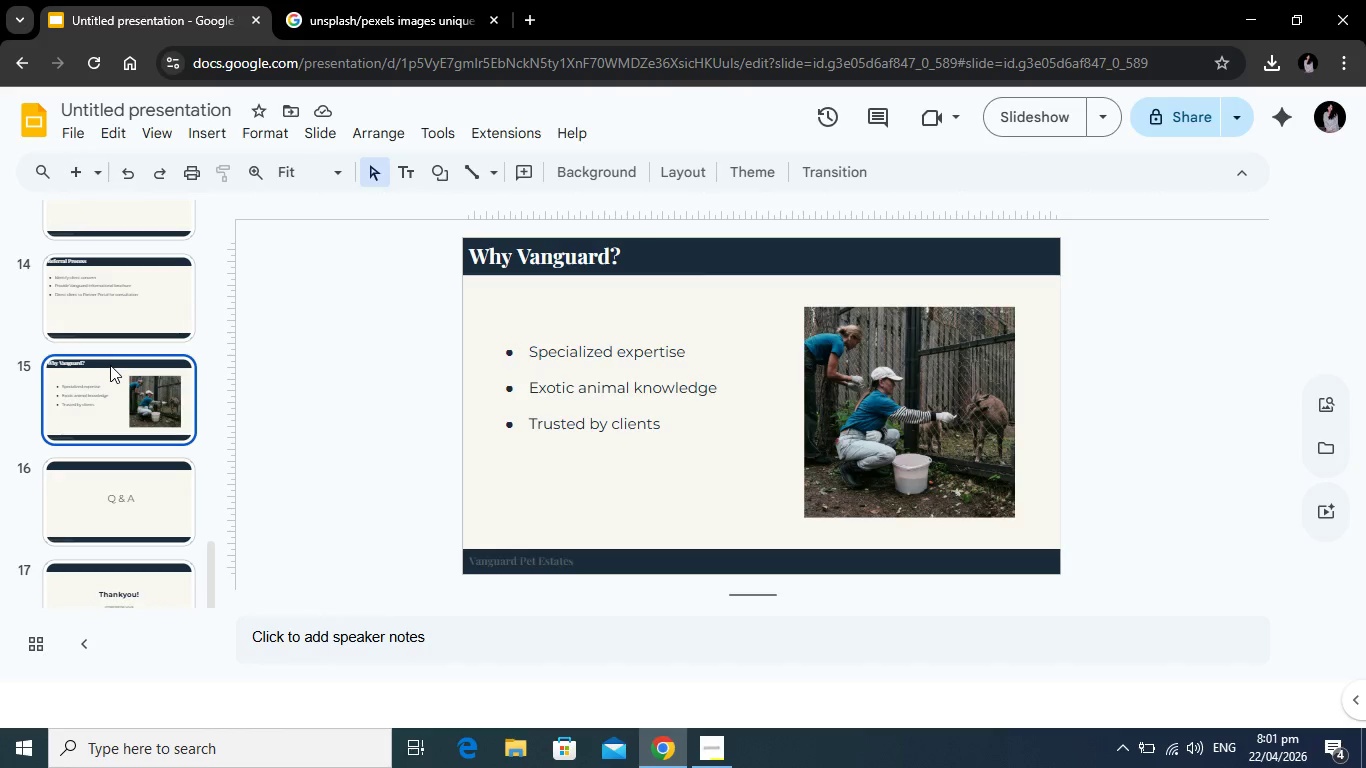 
scroll: coordinate [123, 412], scroll_direction: up, amount: 8.0
 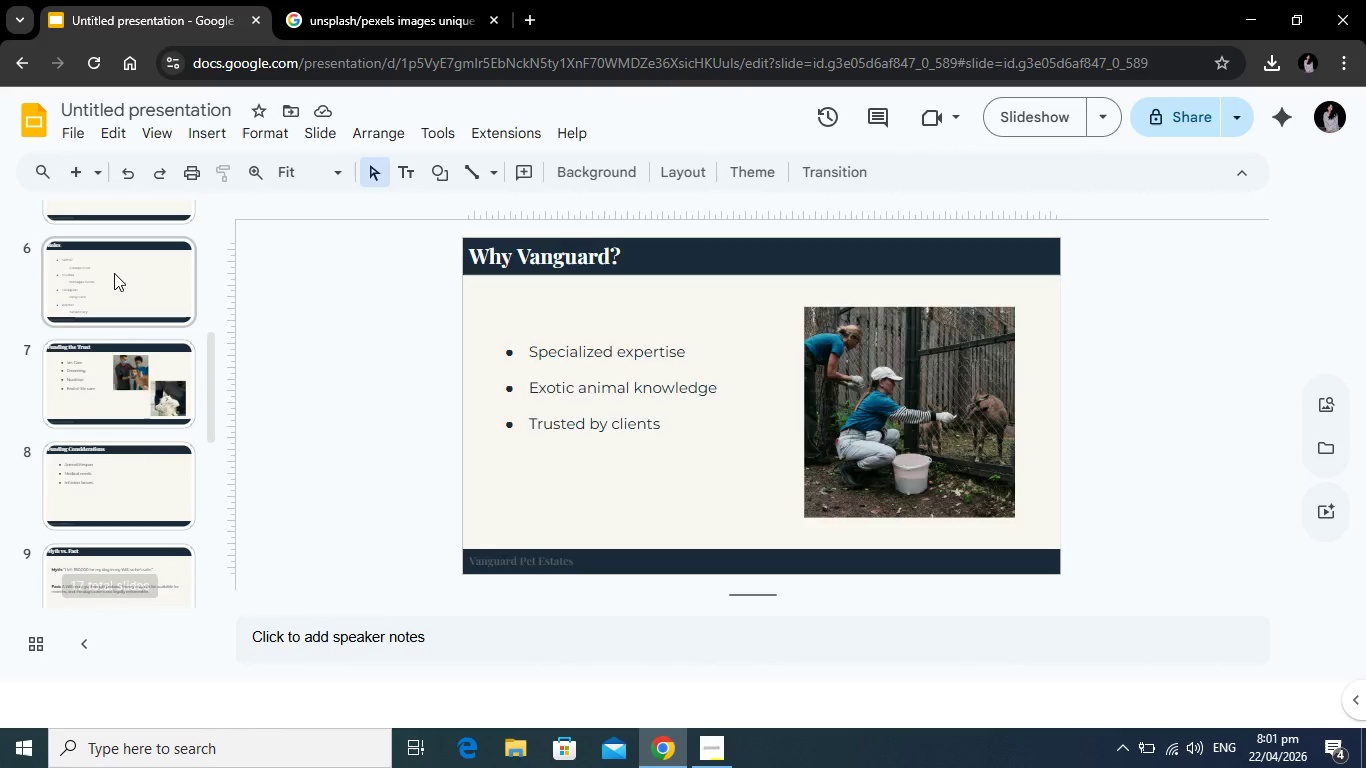 
left_click([114, 273])
 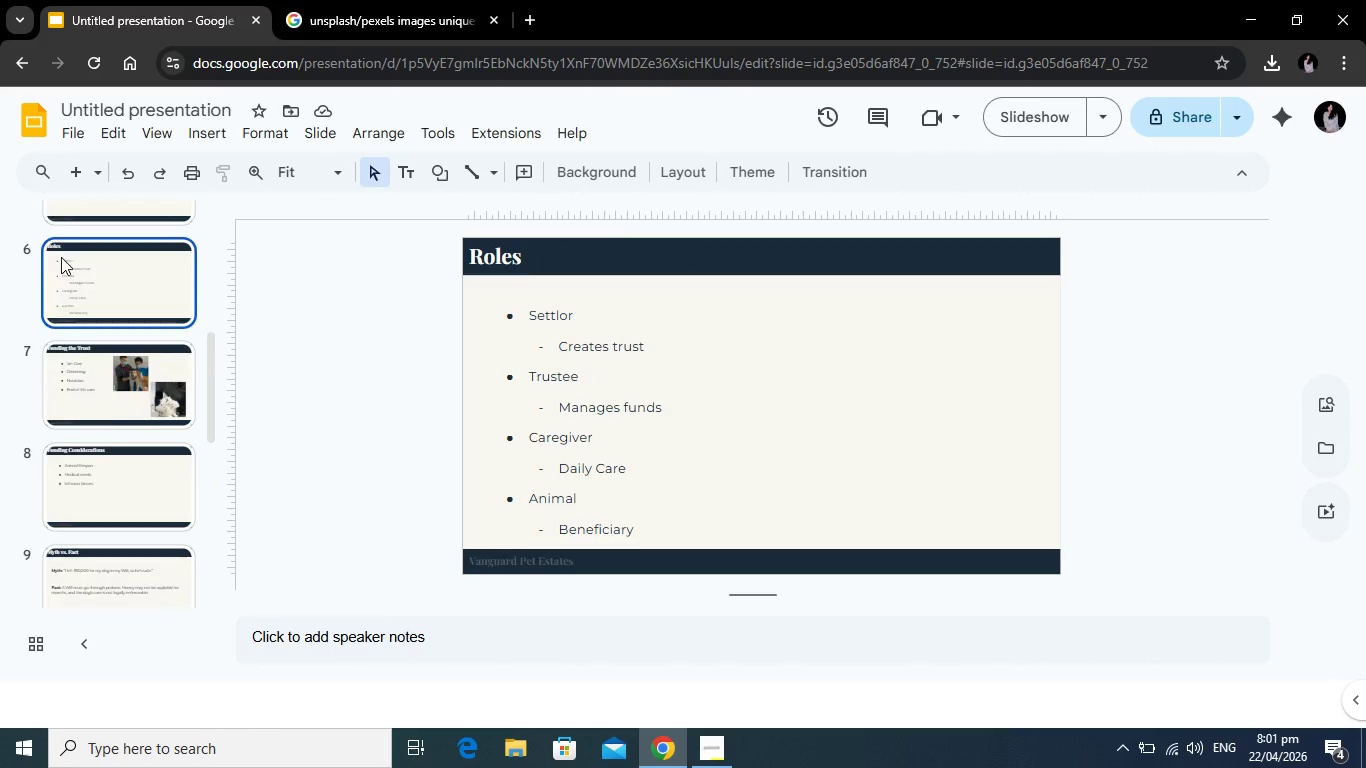 
scroll: coordinate [61, 266], scroll_direction: up, amount: 1.0
 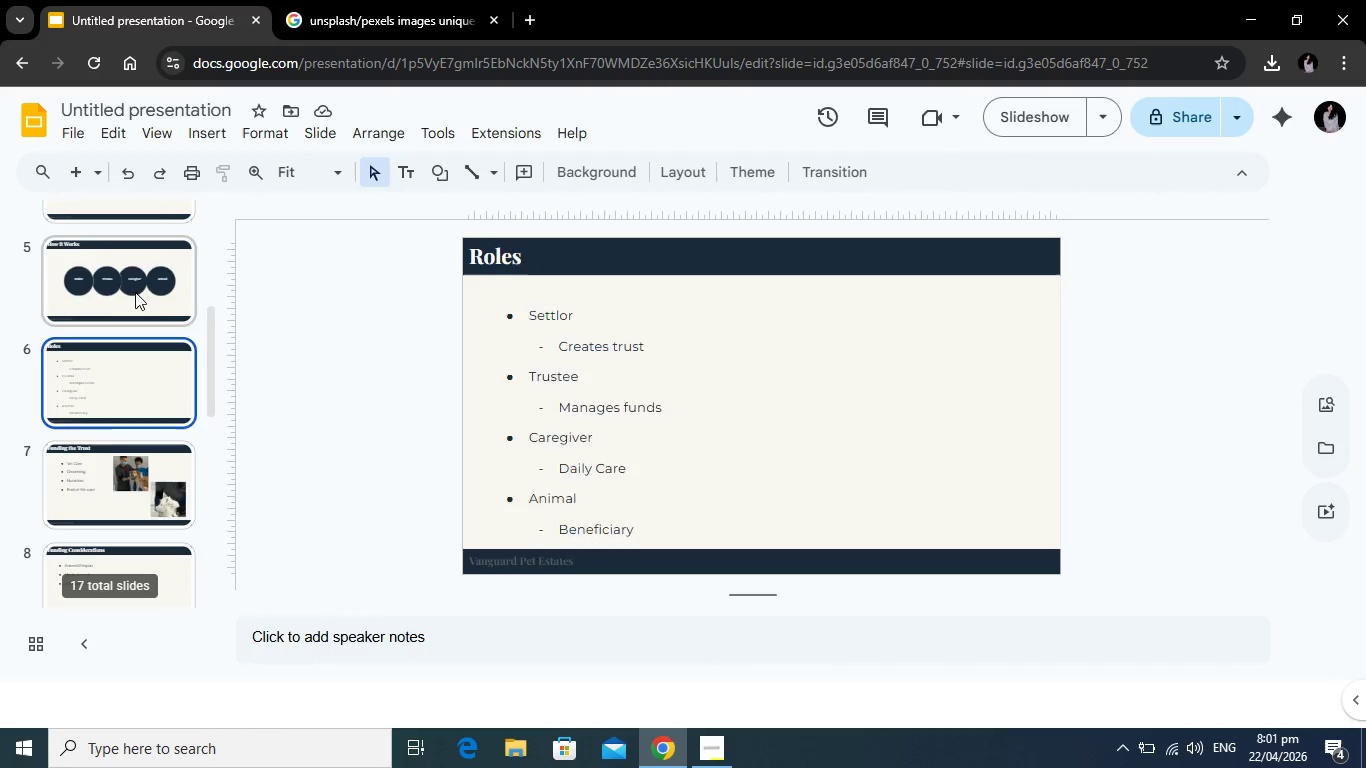 
left_click([135, 292])
 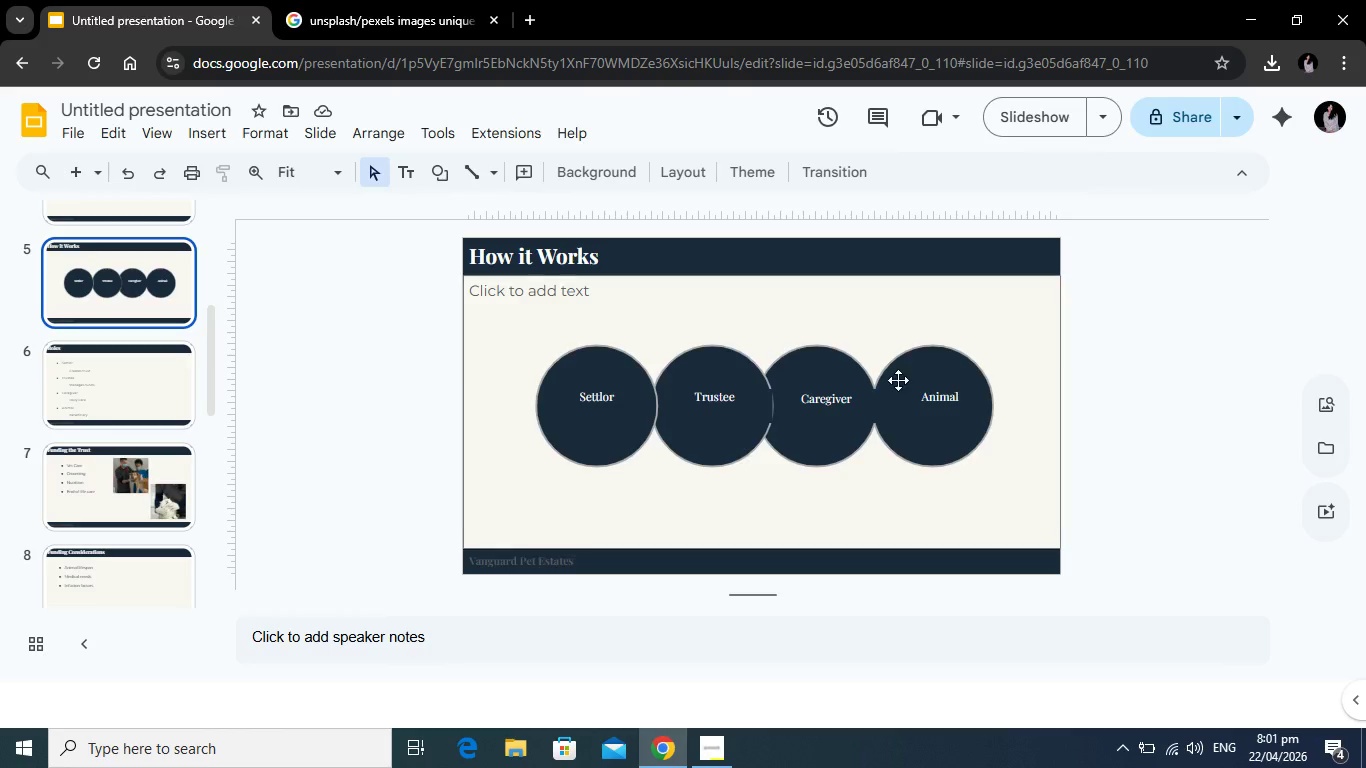 
left_click_drag(start_coordinate=[905, 379], to_coordinate=[898, 377])
 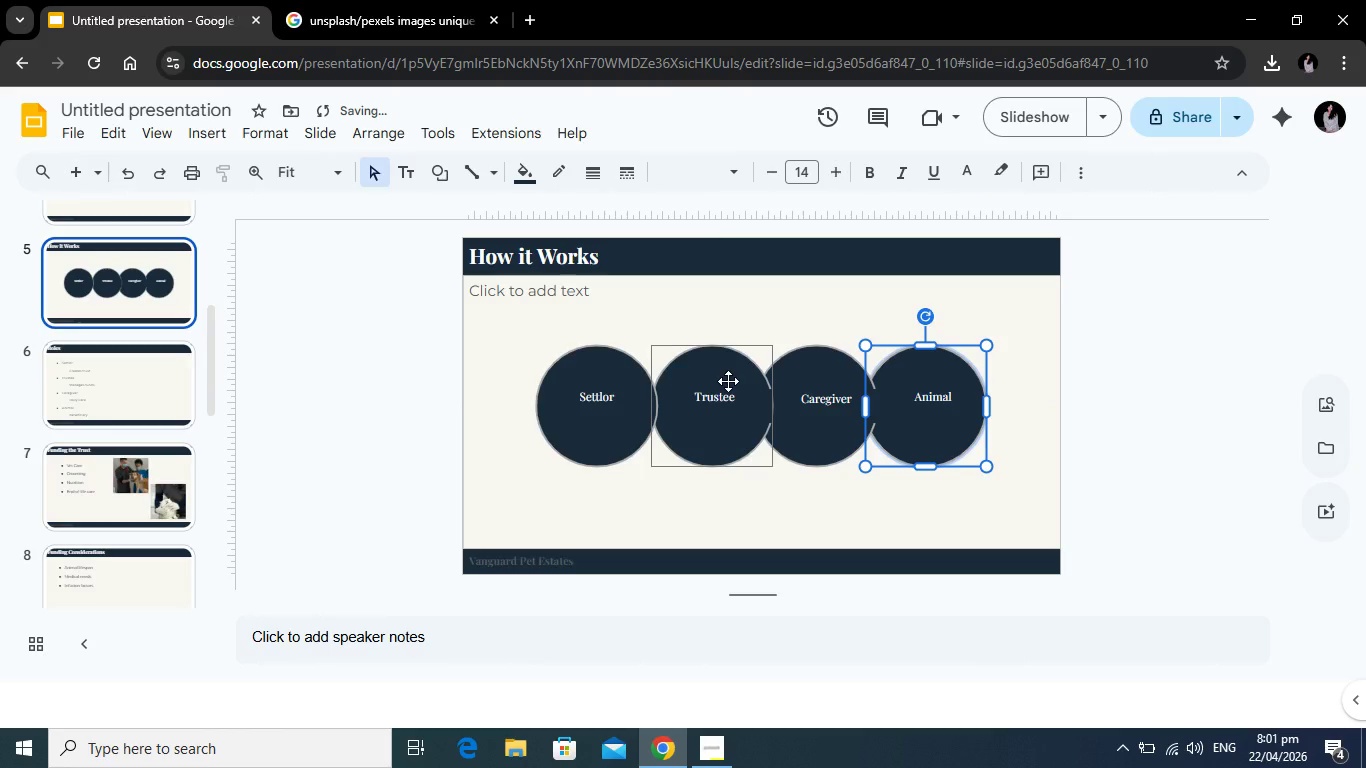 
left_click_drag(start_coordinate=[728, 381], to_coordinate=[743, 381])
 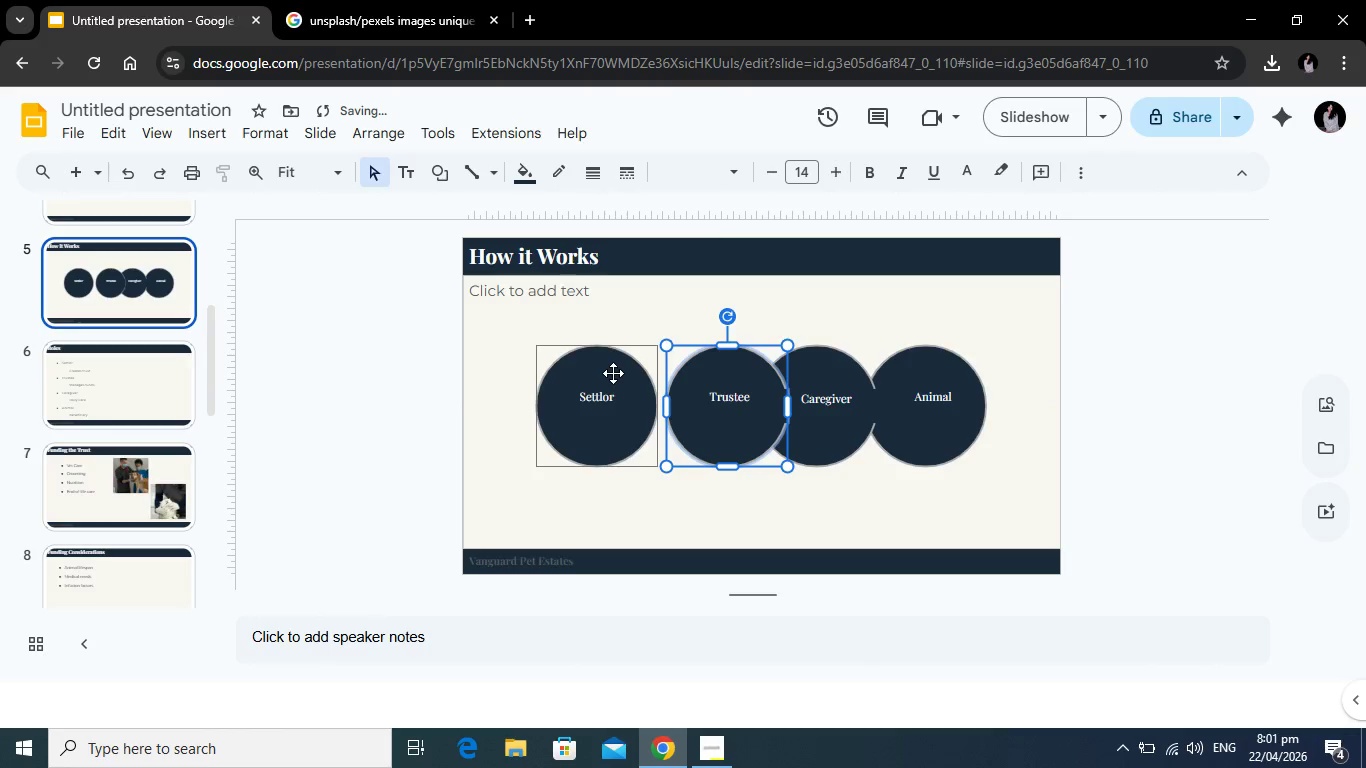 
left_click_drag(start_coordinate=[613, 373], to_coordinate=[640, 375])
 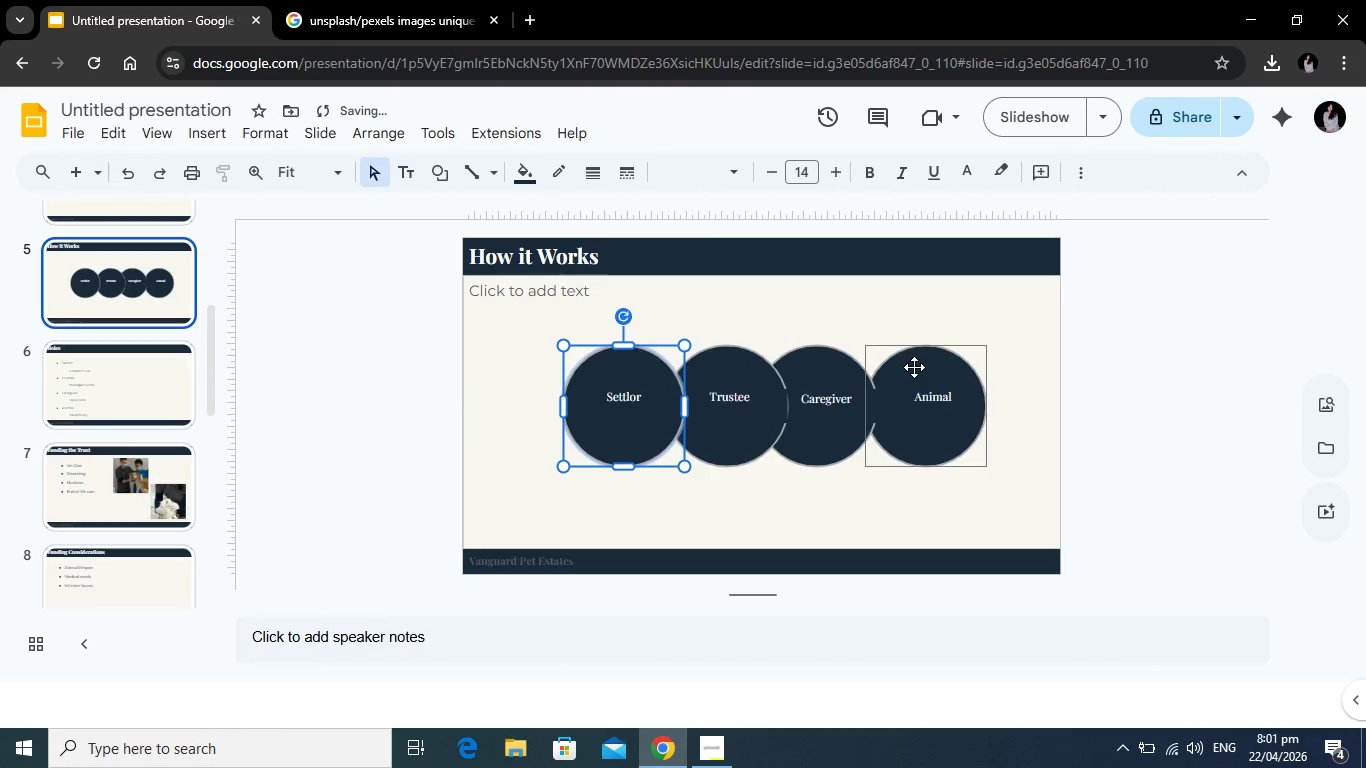 
left_click_drag(start_coordinate=[914, 367], to_coordinate=[898, 367])
 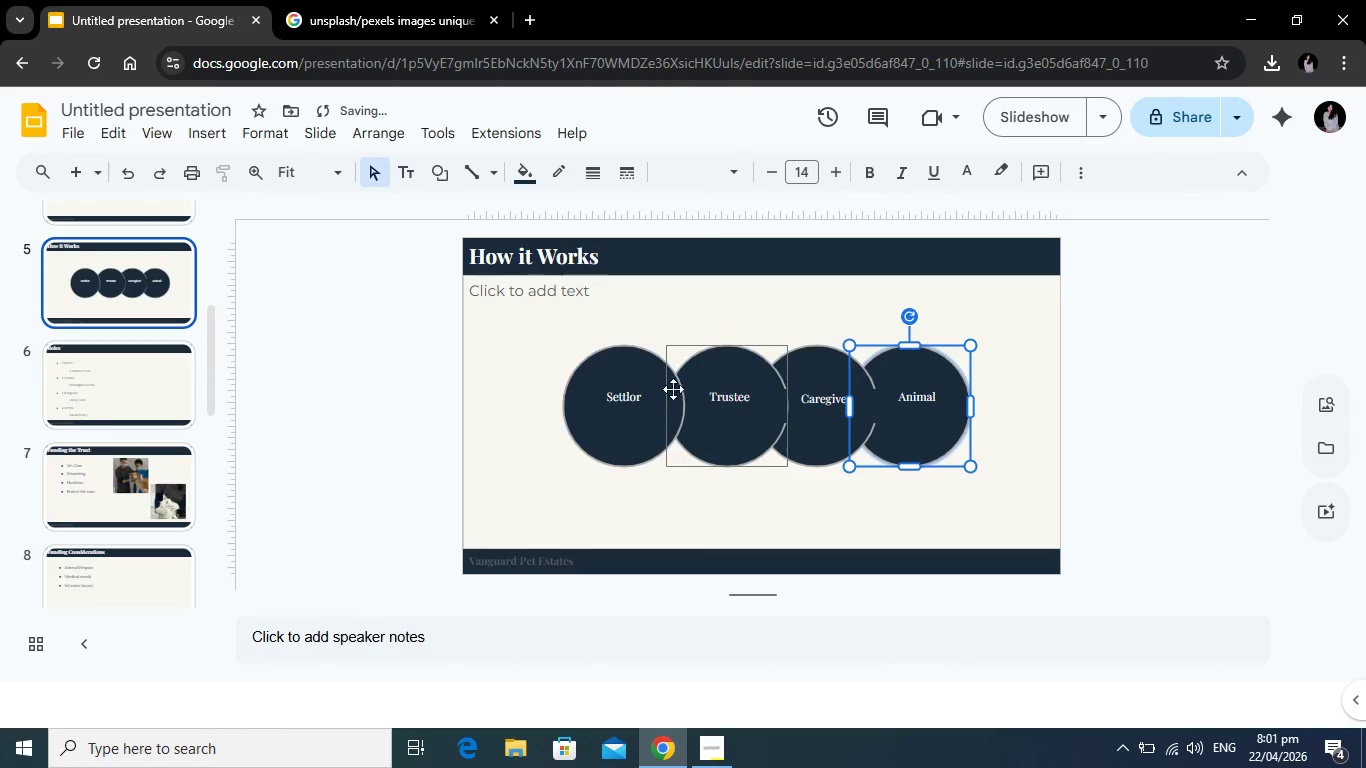 
left_click_drag(start_coordinate=[647, 380], to_coordinate=[658, 378])
 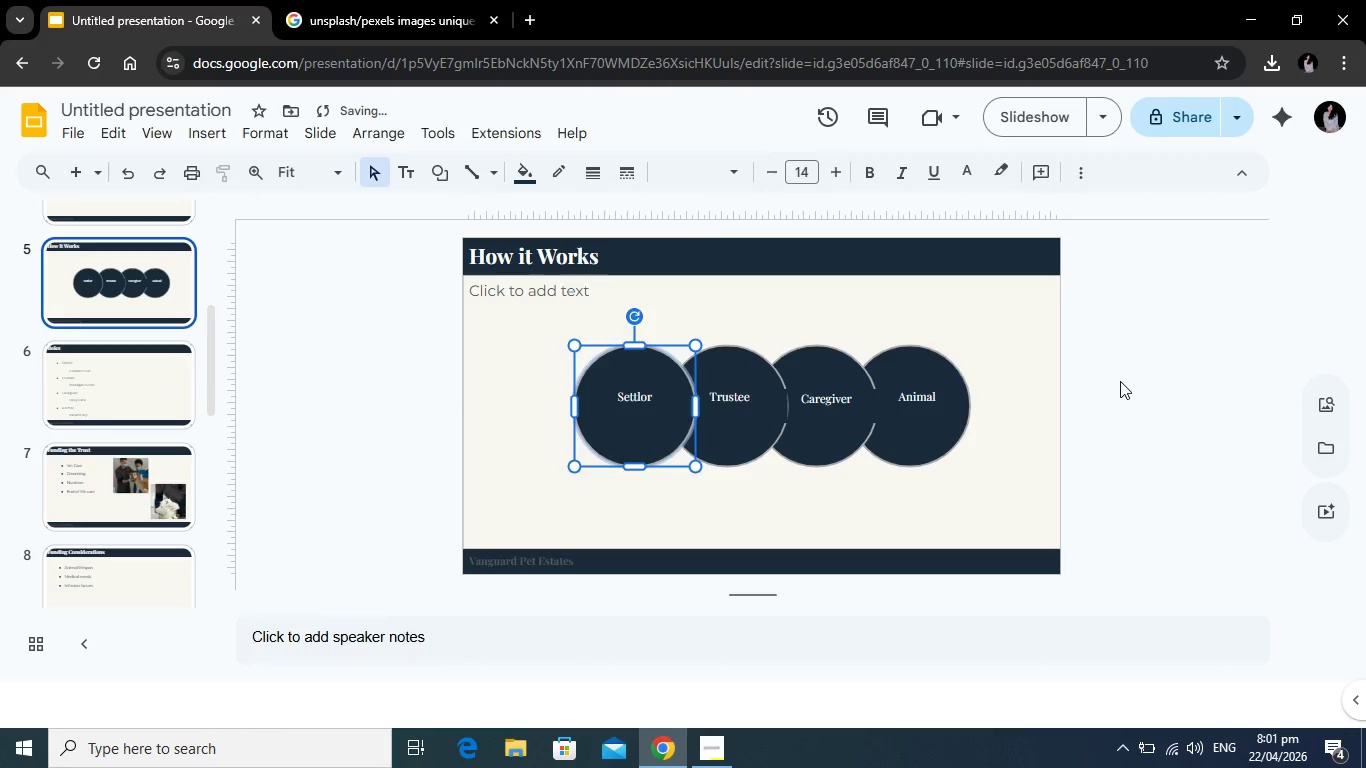 
left_click([1120, 381])
 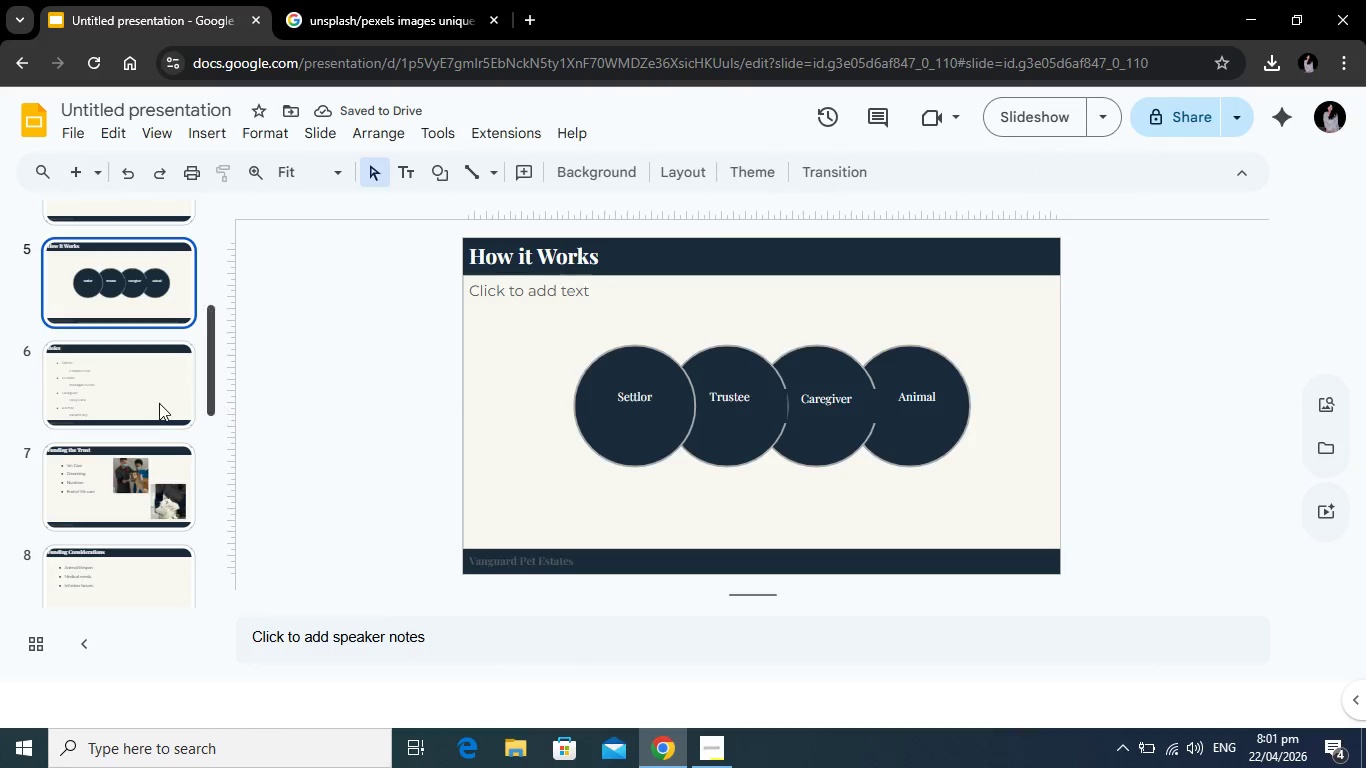 
scroll: coordinate [135, 403], scroll_direction: down, amount: 11.0
 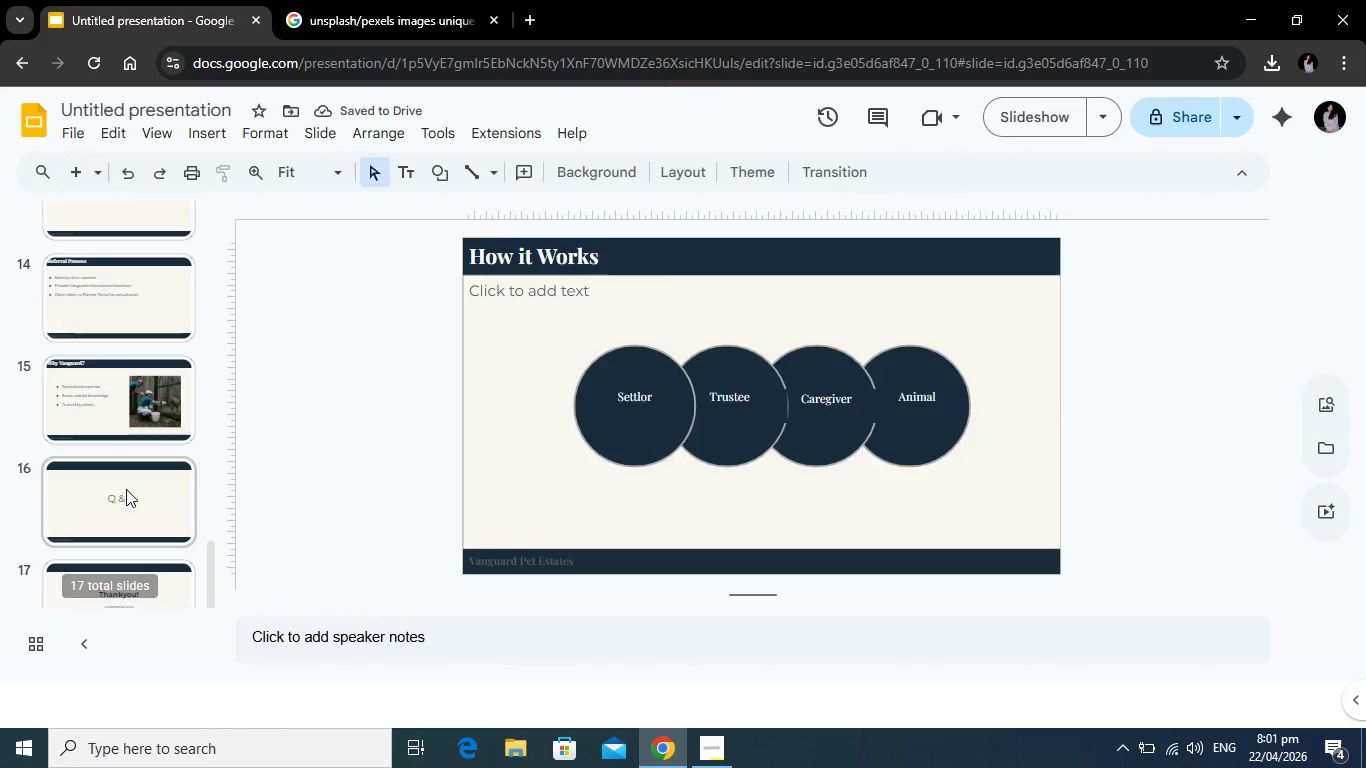 
left_click([126, 489])
 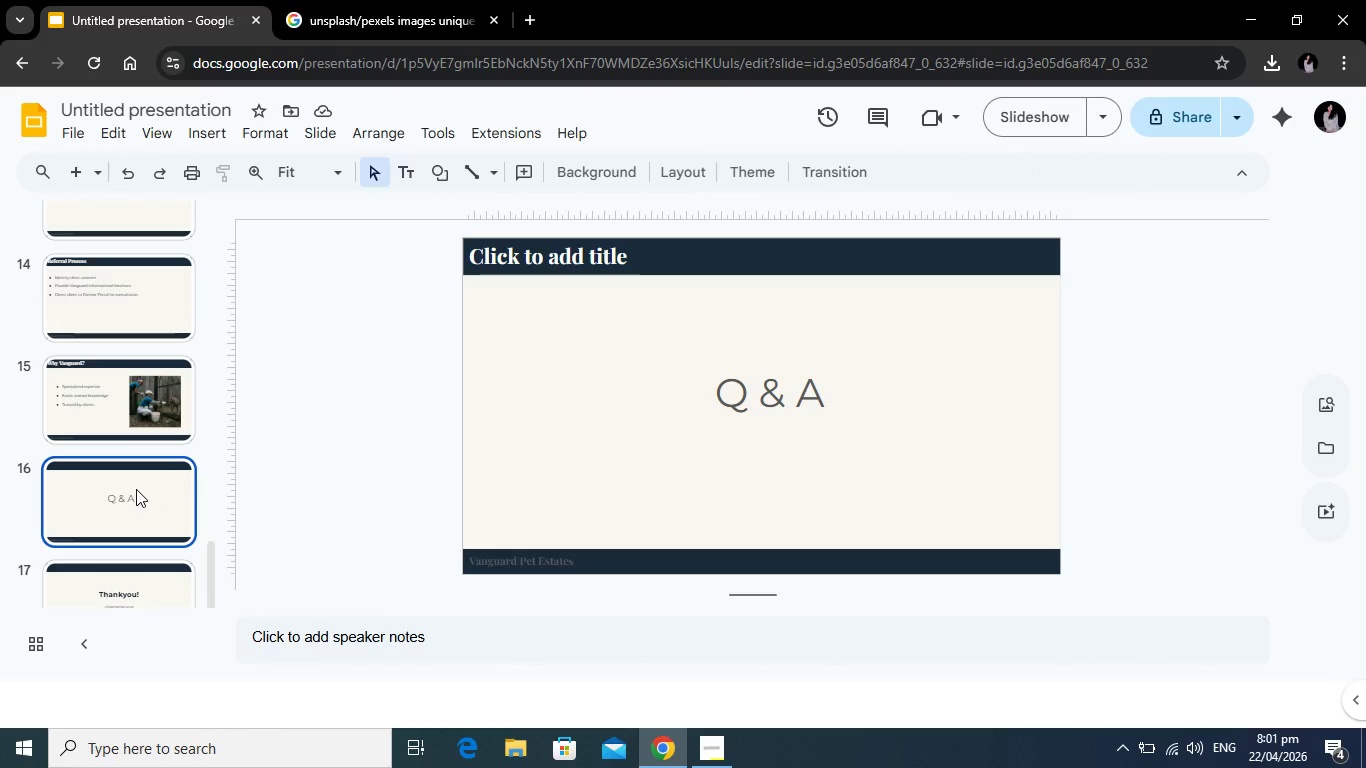 
scroll: coordinate [136, 489], scroll_direction: down, amount: 2.0
 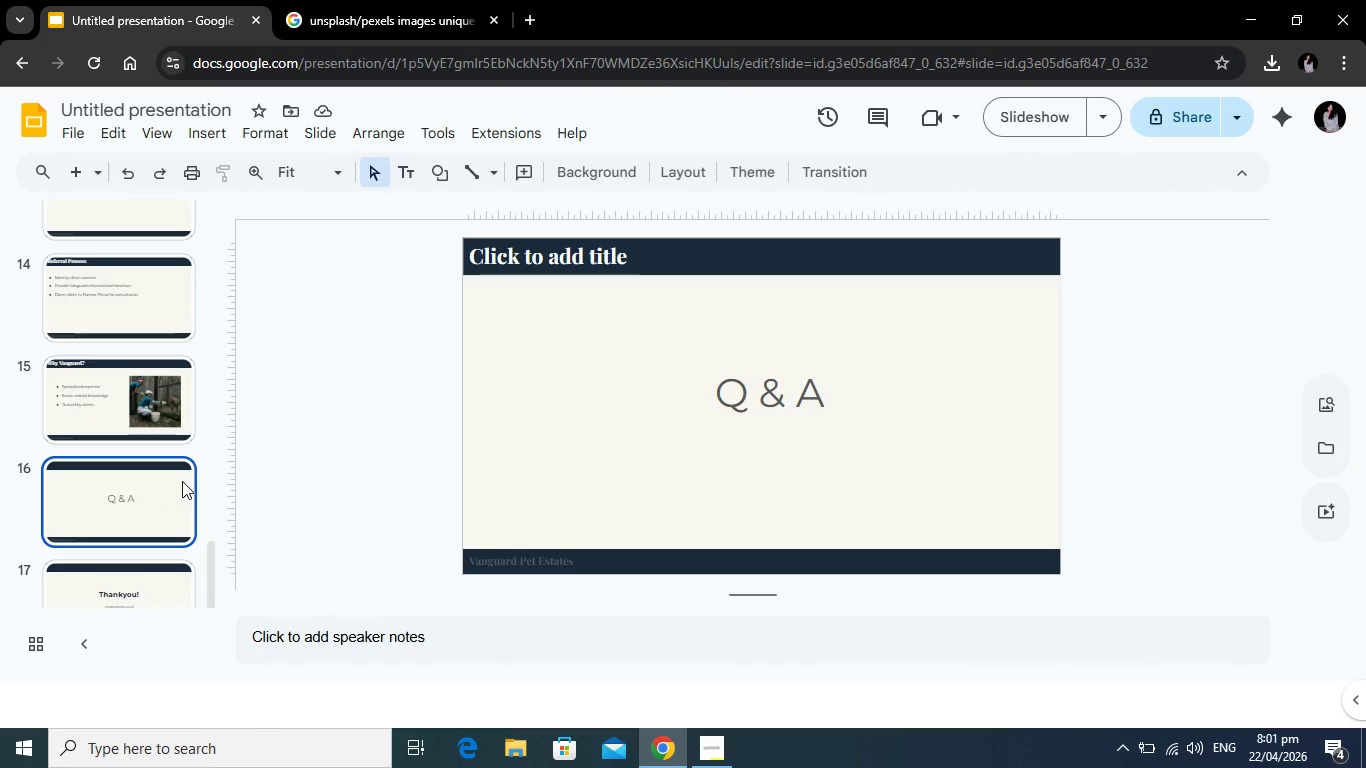 
key(Alt+Tab)
 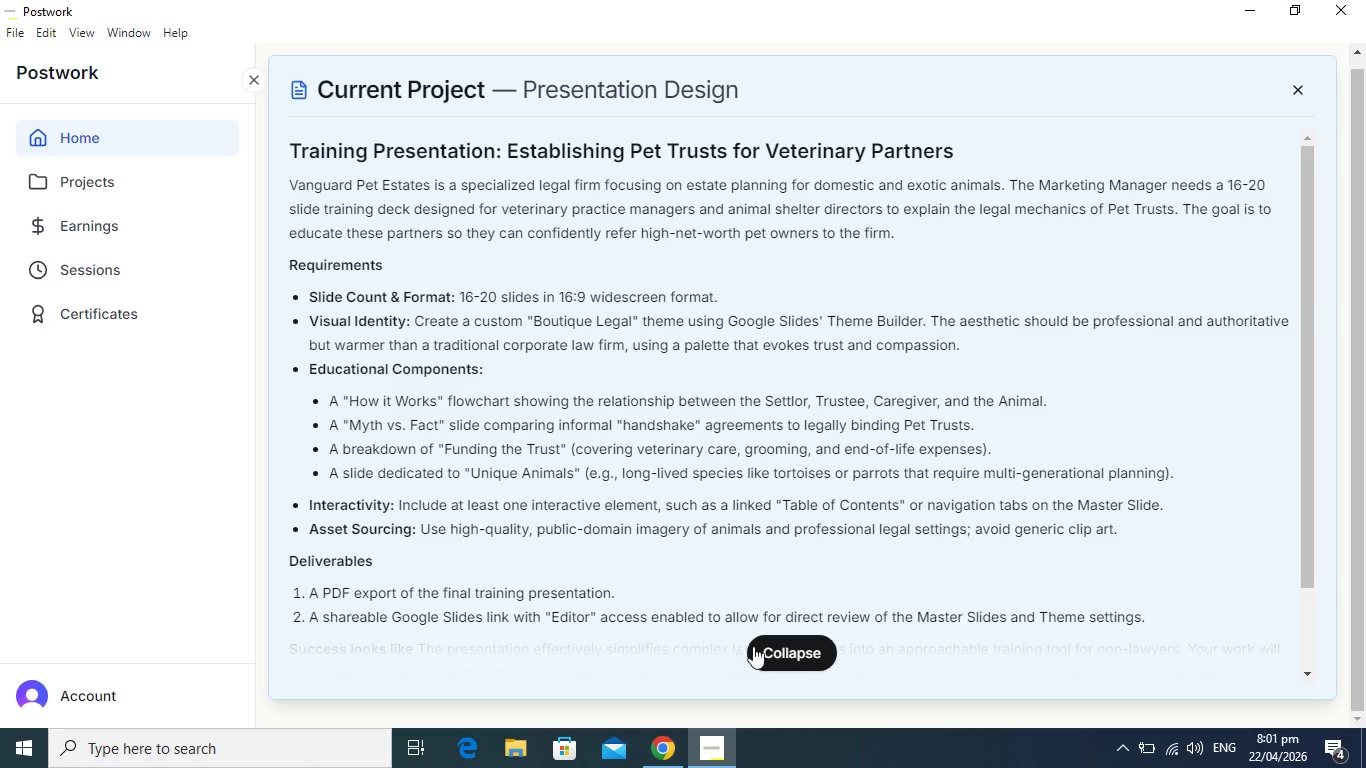 
left_click([761, 648])